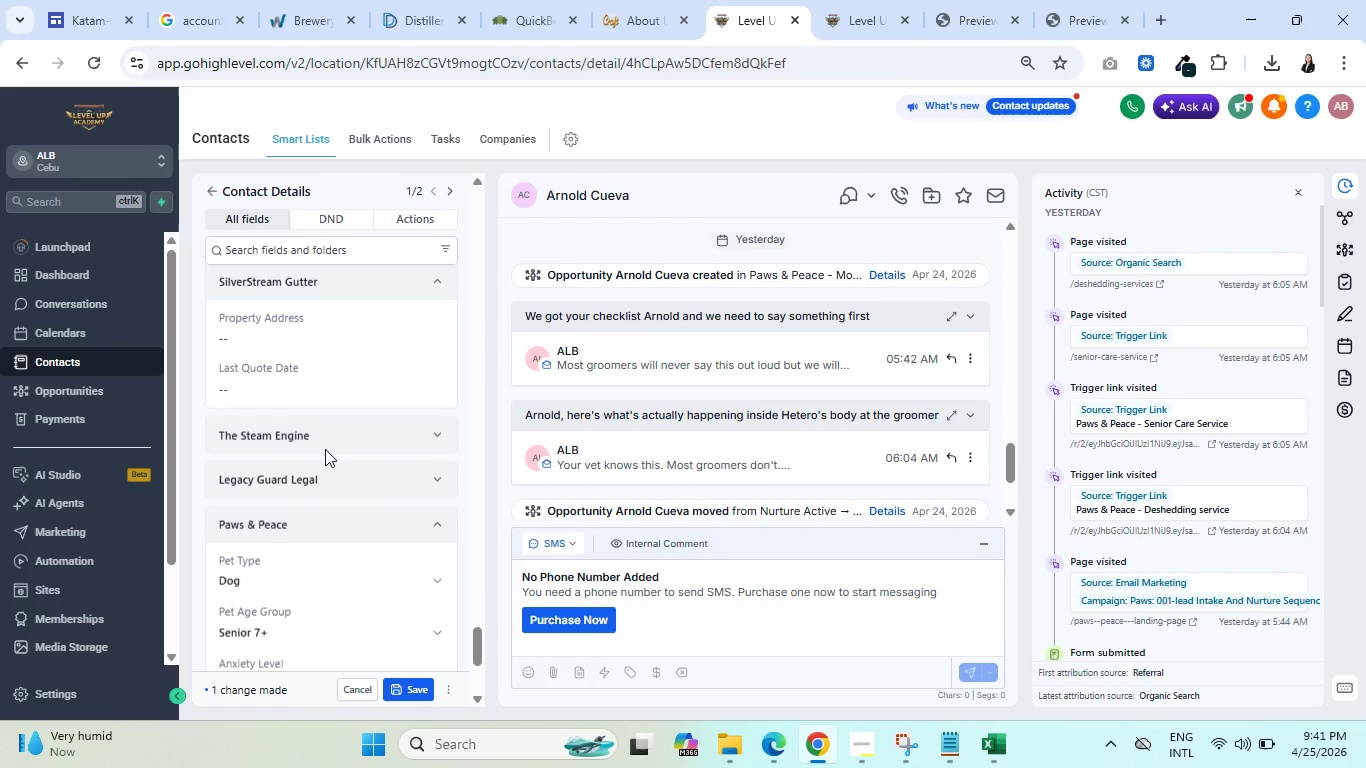 
left_click([322, 438])
 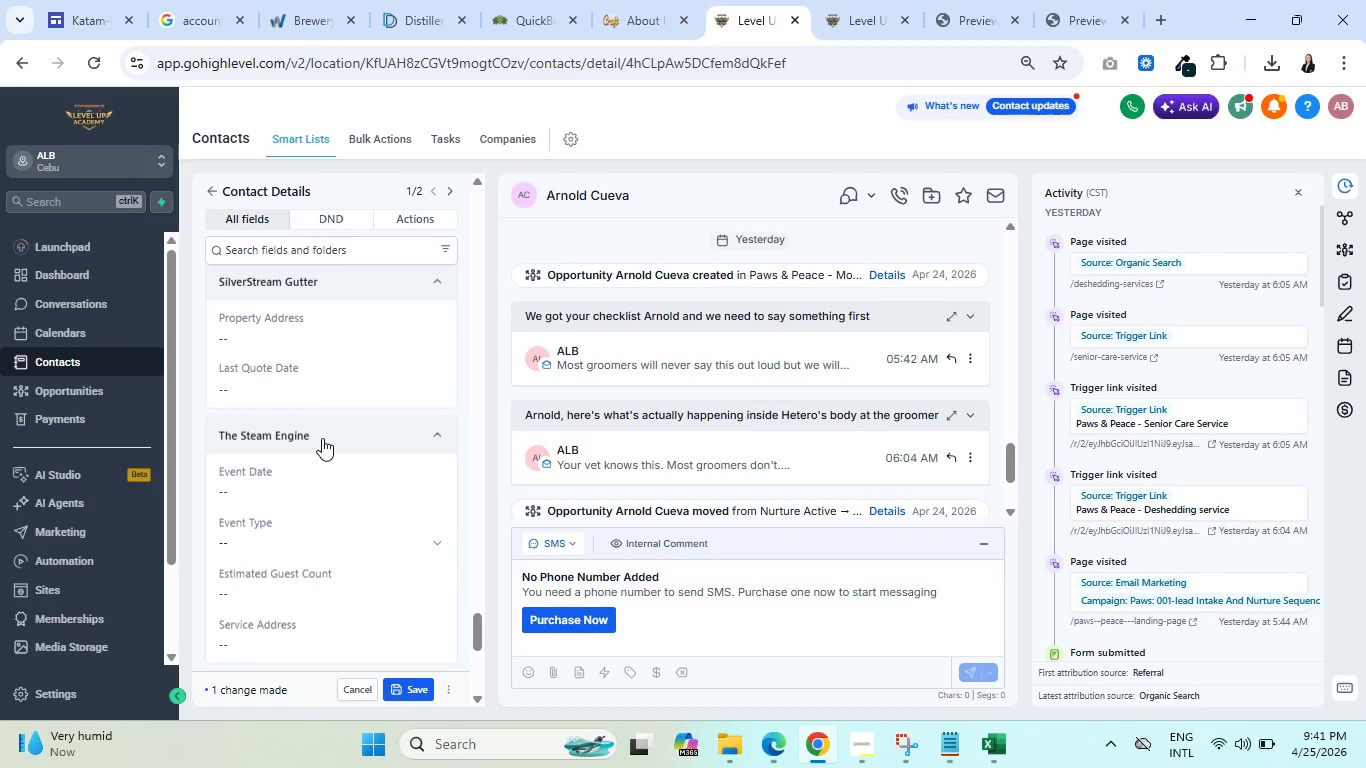 
scroll: coordinate [322, 438], scroll_direction: down, amount: 2.0
 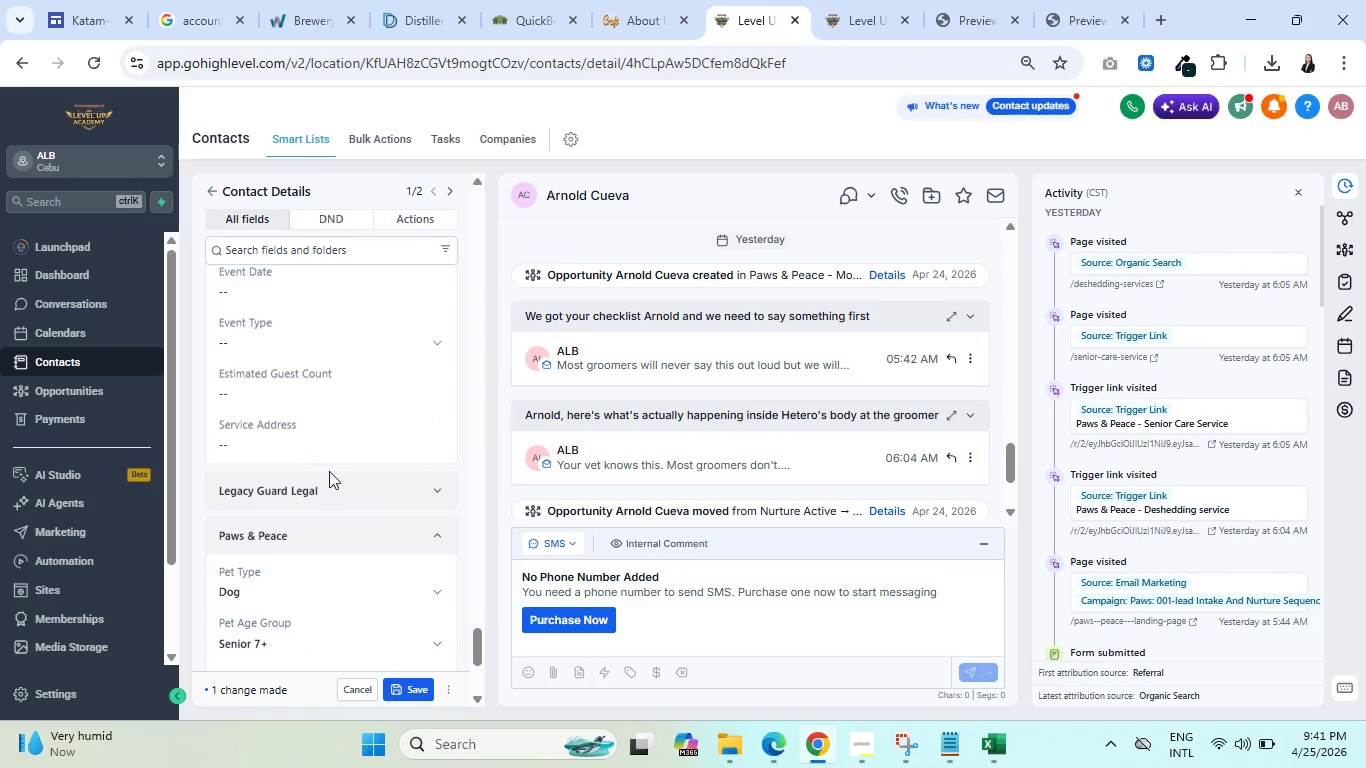 
left_click([337, 486])
 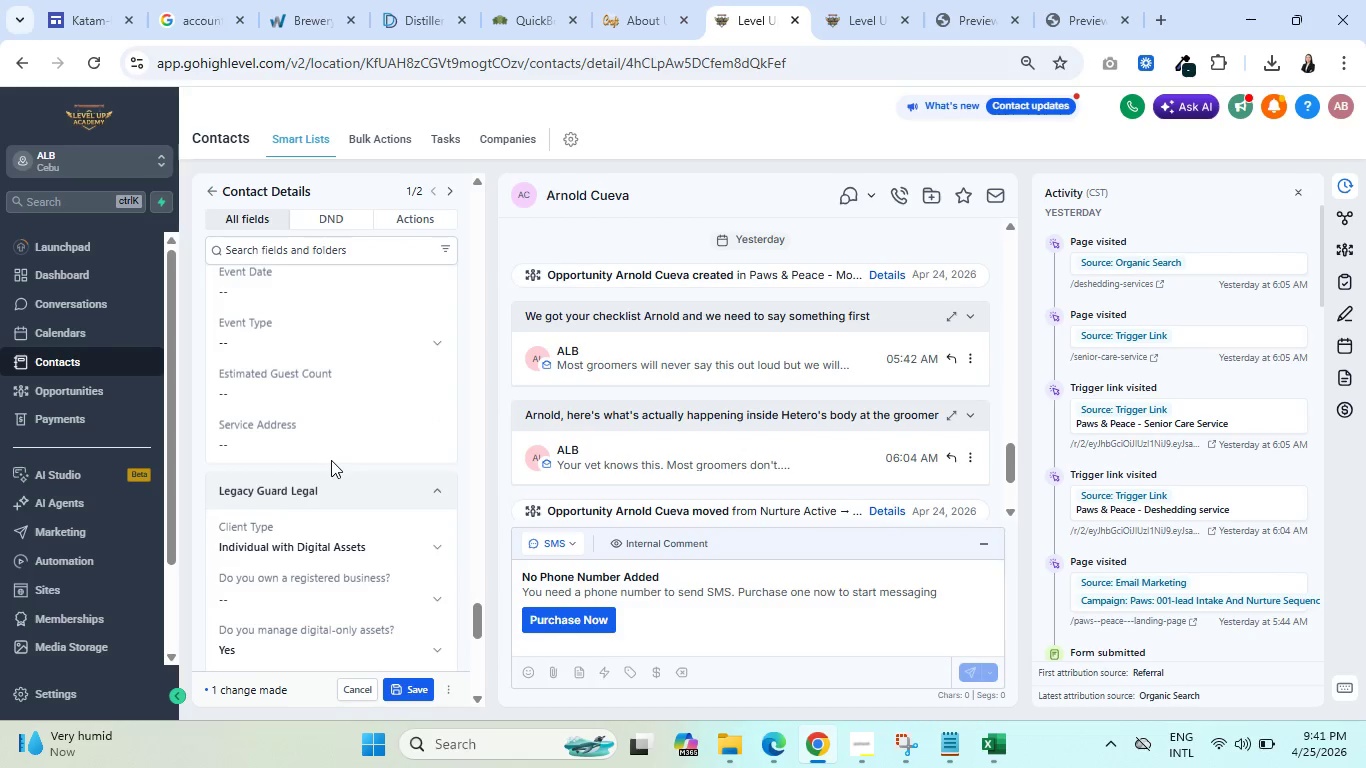 
scroll: coordinate [384, 469], scroll_direction: down, amount: 8.0
 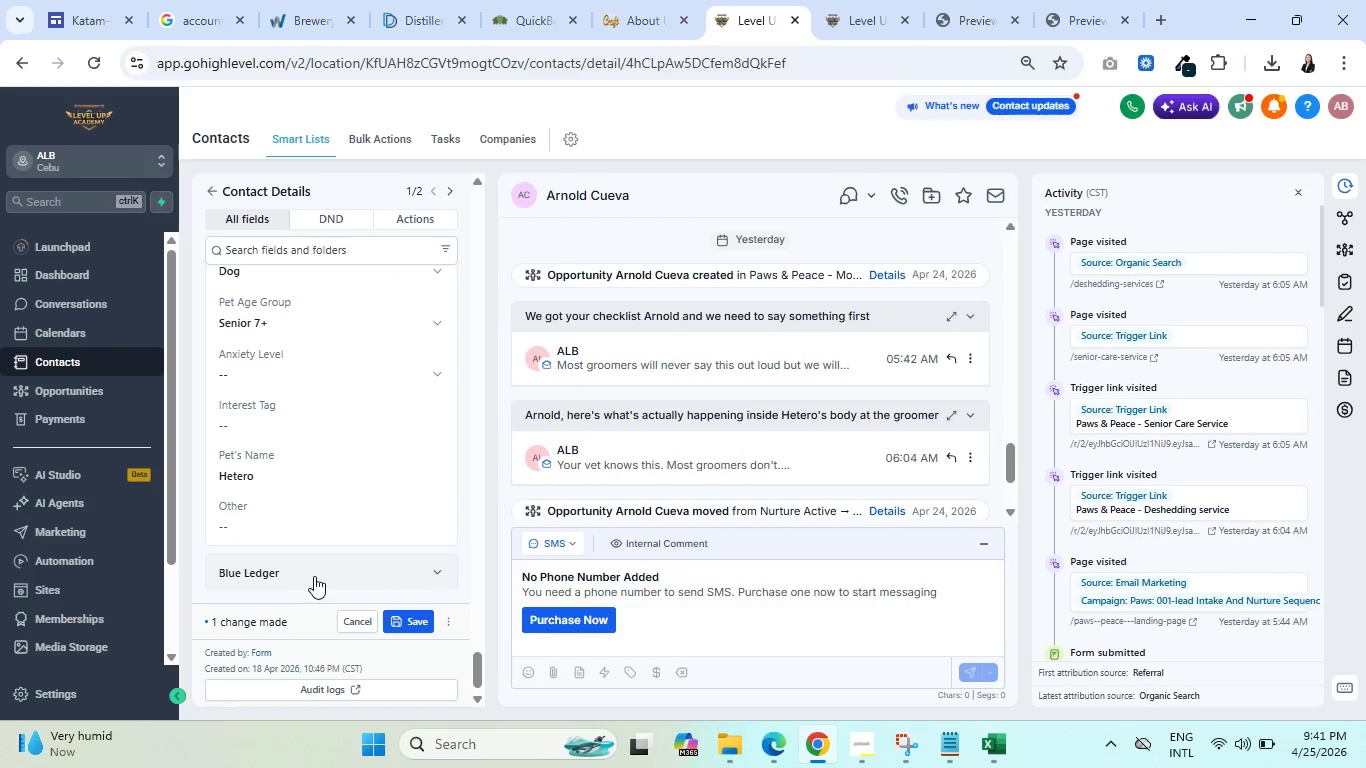 
left_click([327, 563])
 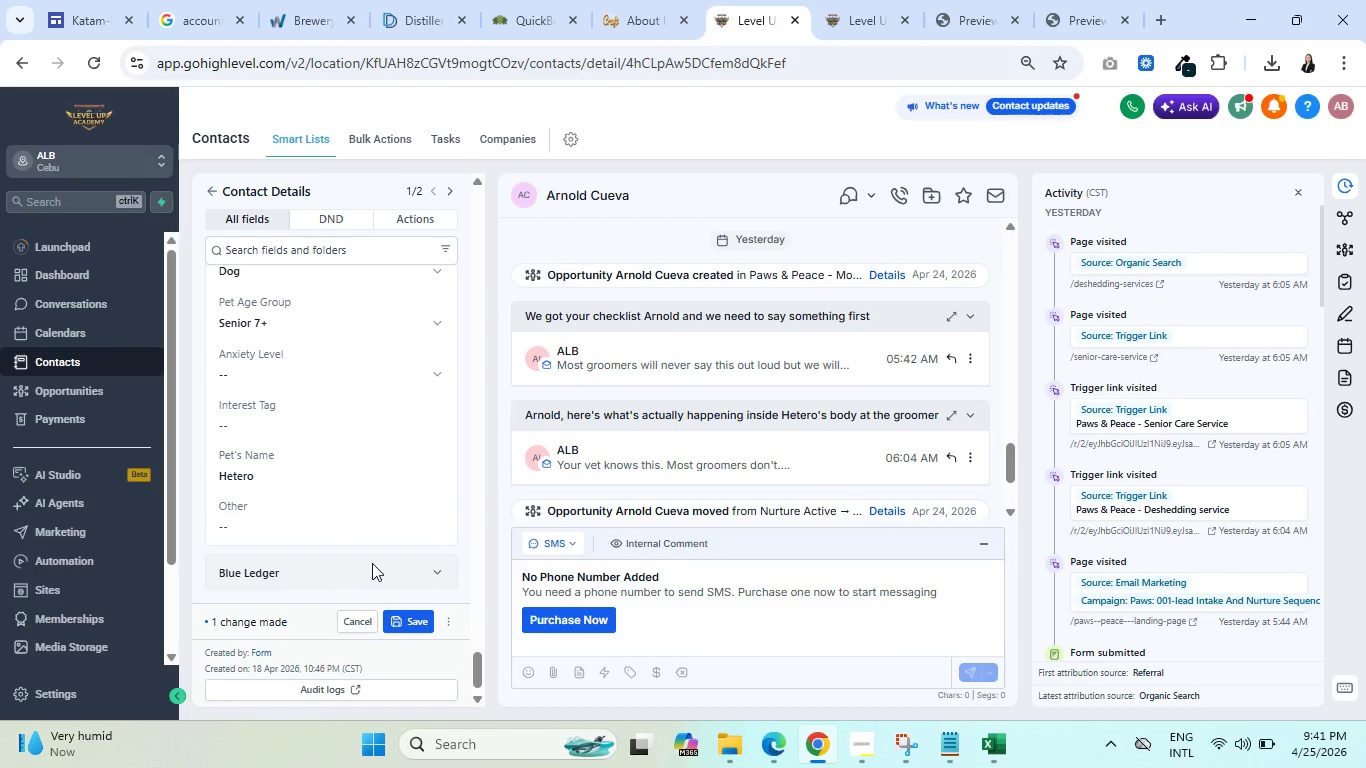 
scroll: coordinate [373, 542], scroll_direction: down, amount: 2.0
 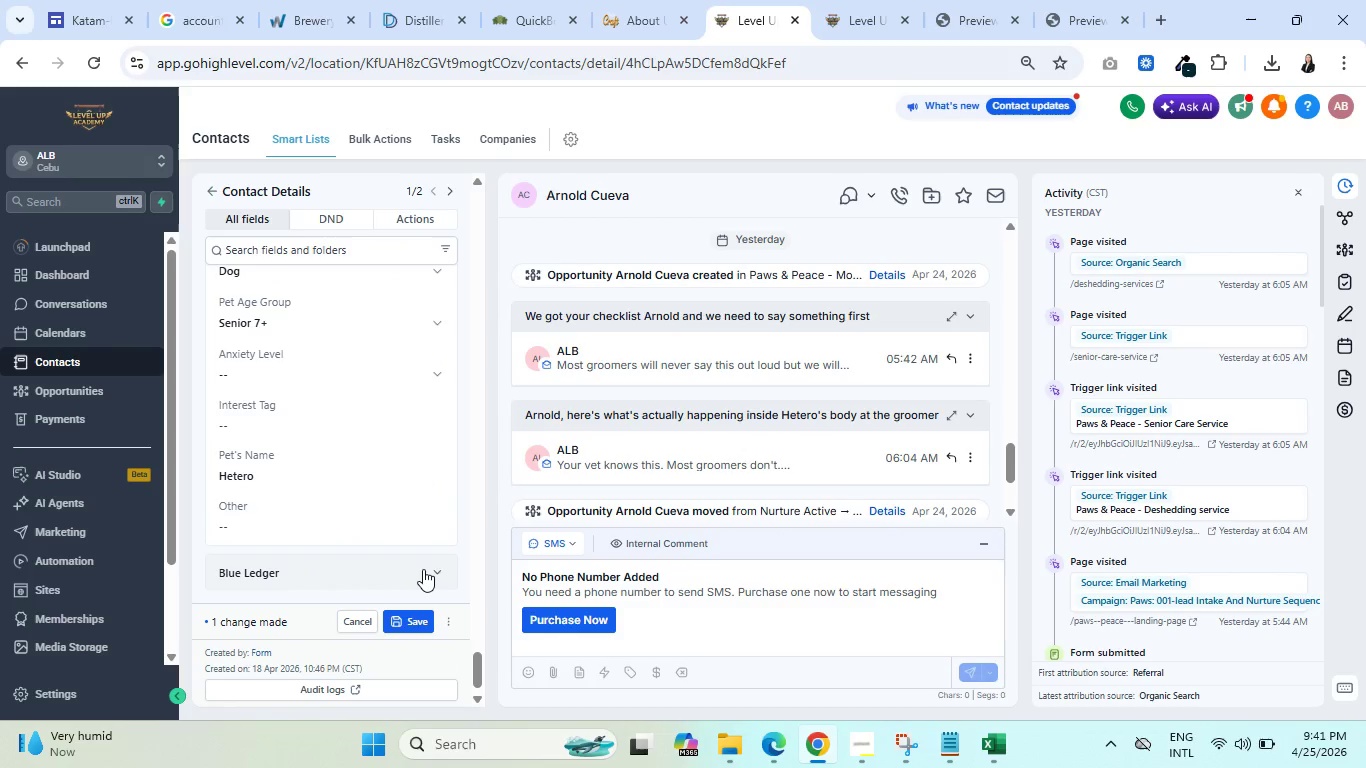 
left_click([434, 566])
 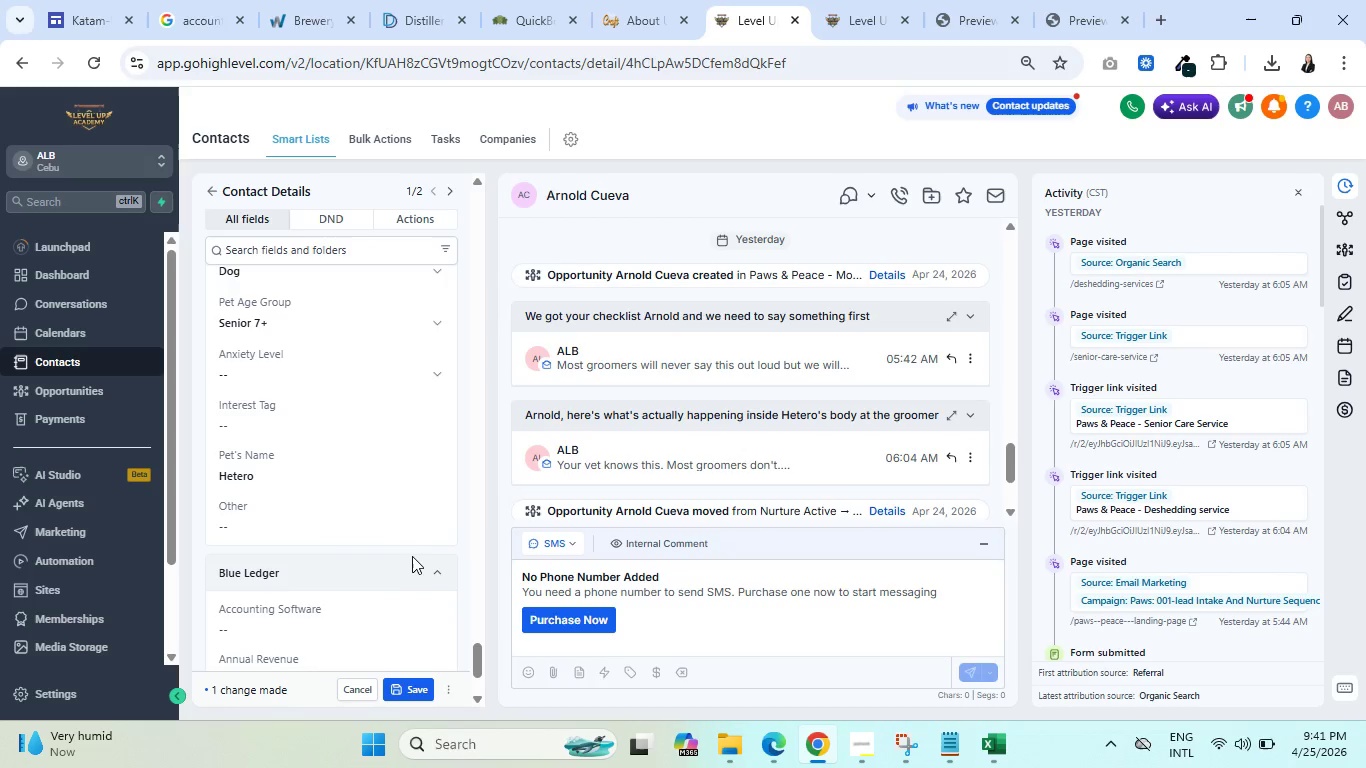 
scroll: coordinate [409, 551], scroll_direction: down, amount: 2.0
 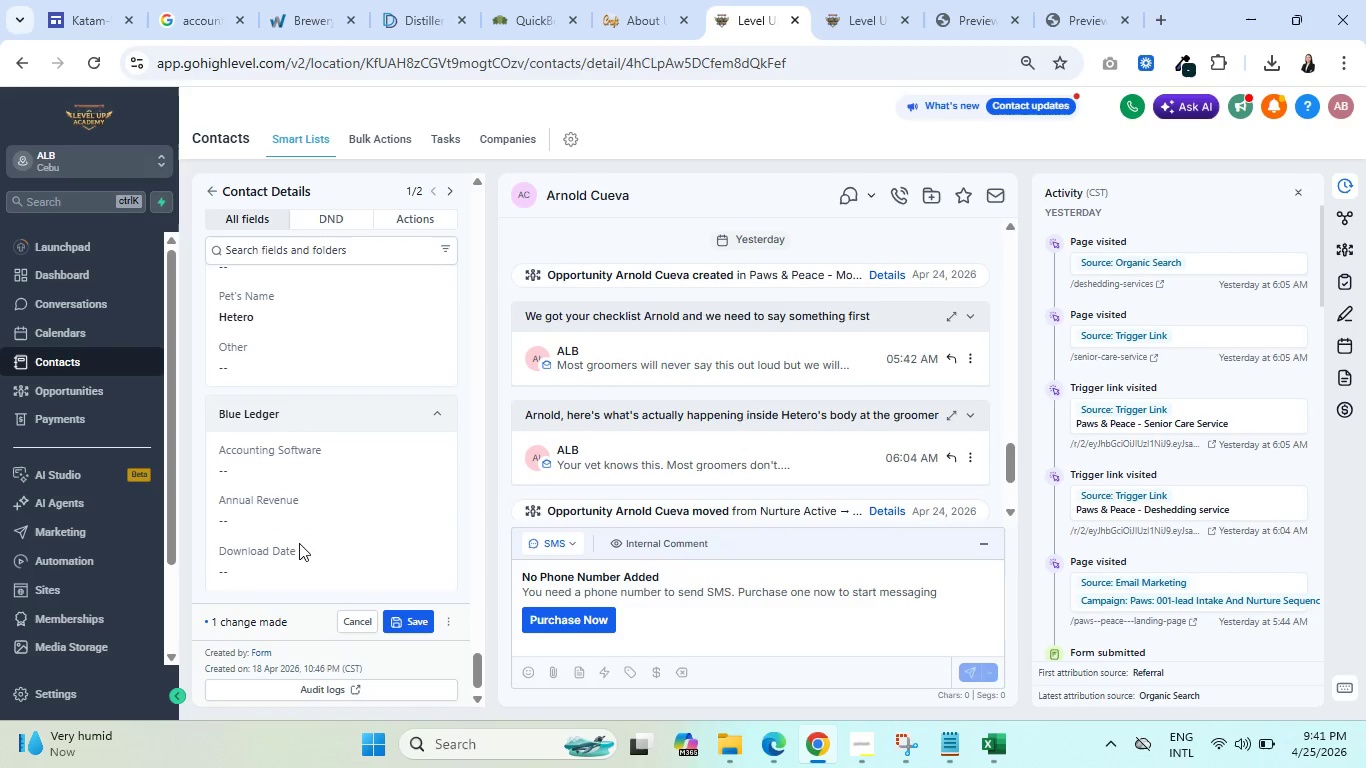 
wait(8.66)
 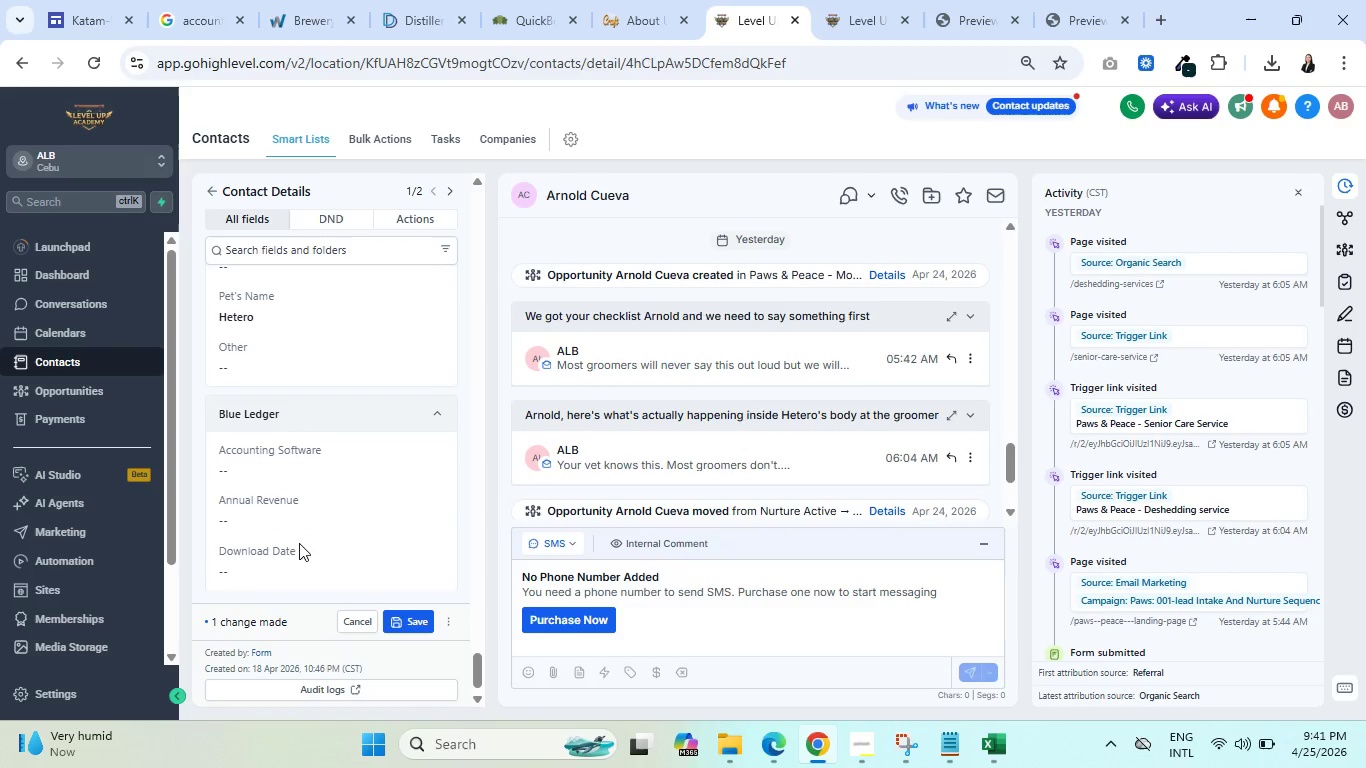 
left_click([411, 614])
 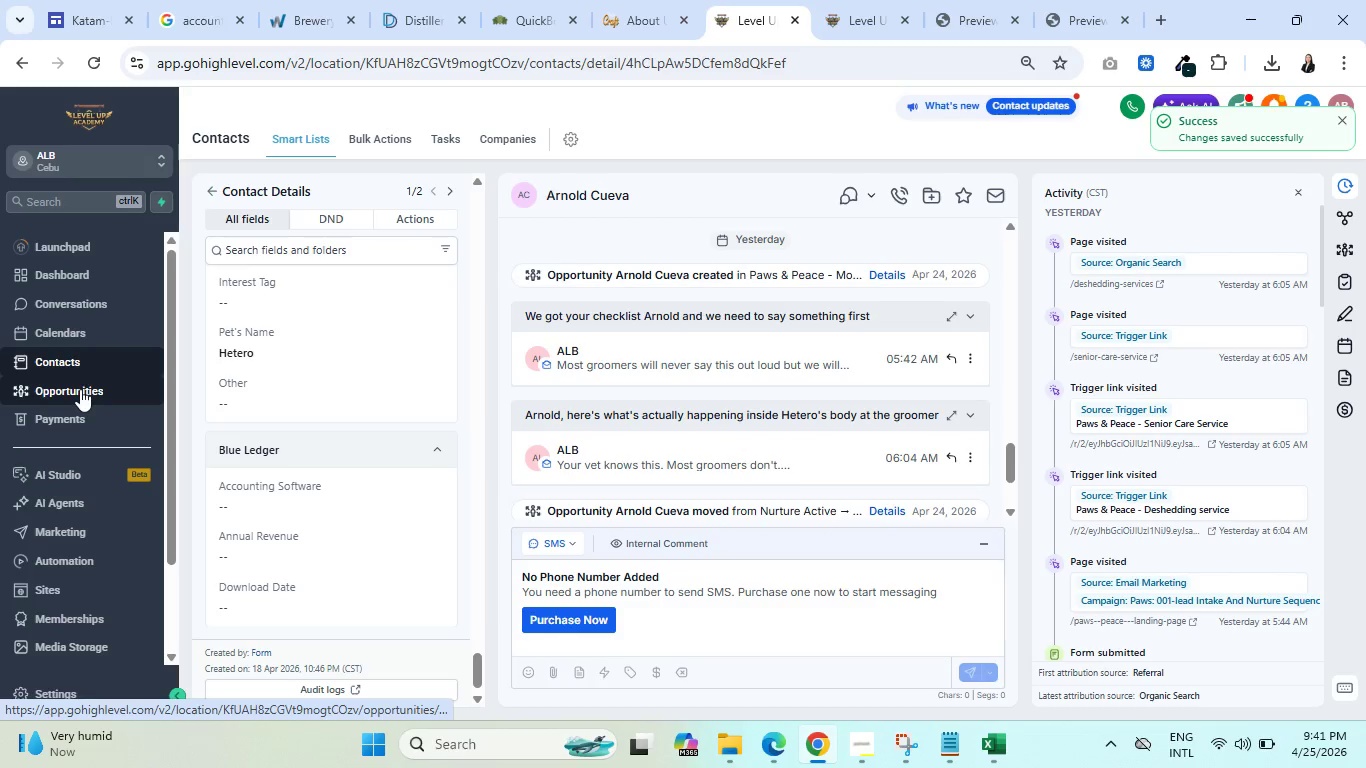 
scroll: coordinate [79, 645], scroll_direction: down, amount: 6.0
 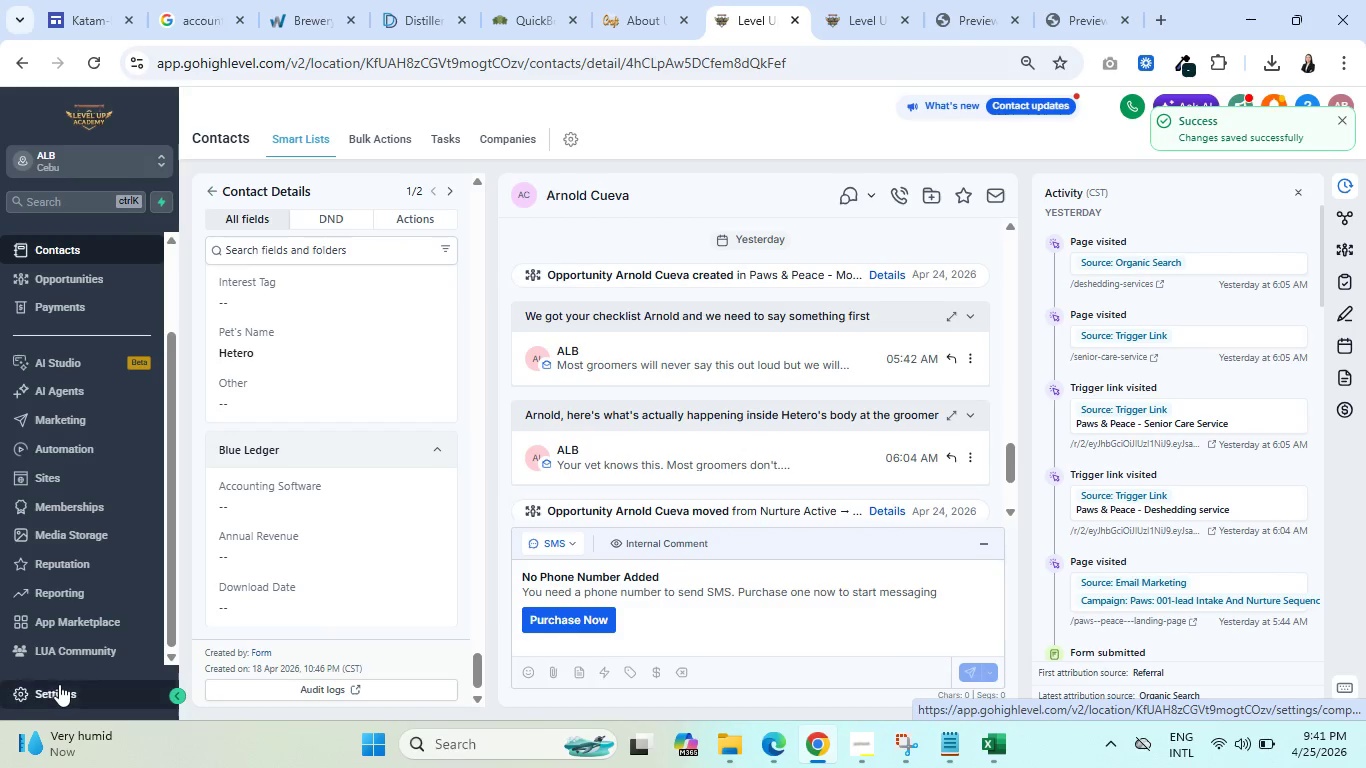 
left_click([60, 687])
 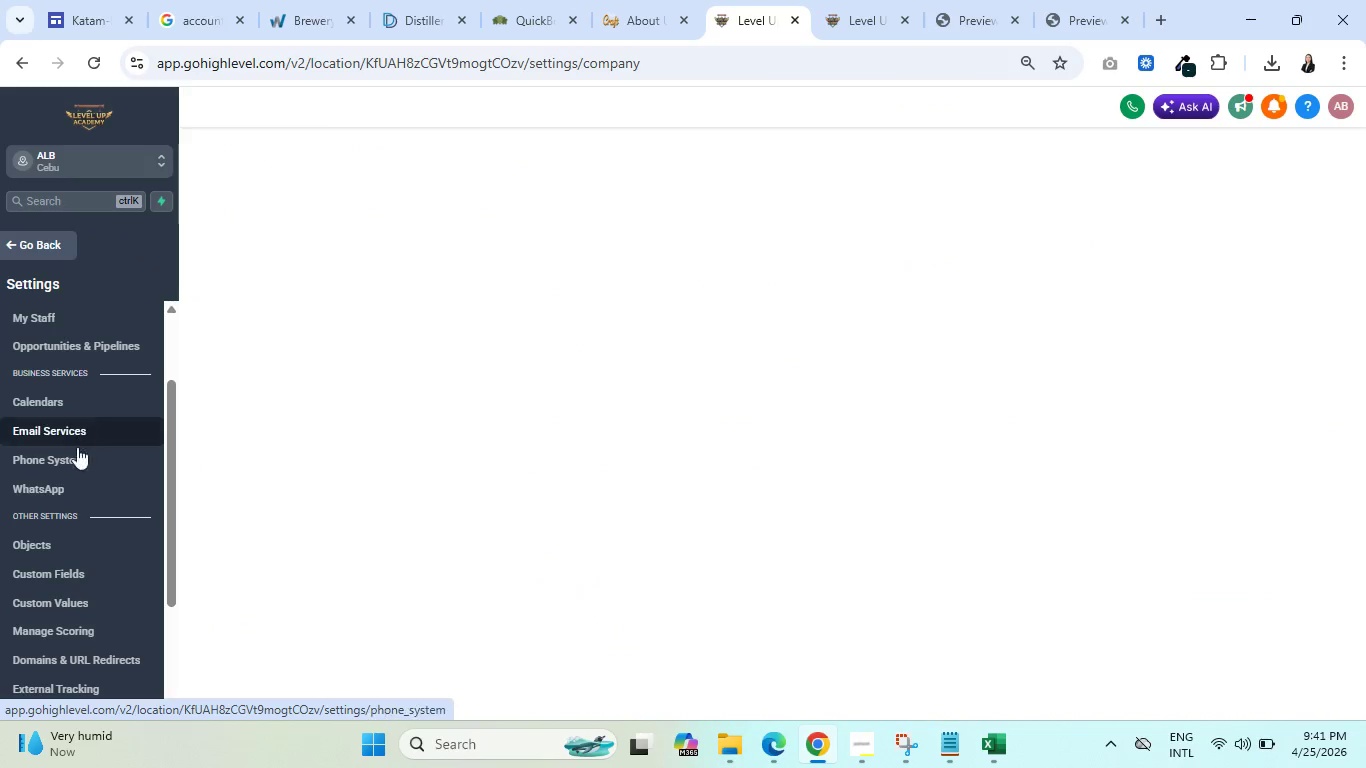 
left_click([56, 577])
 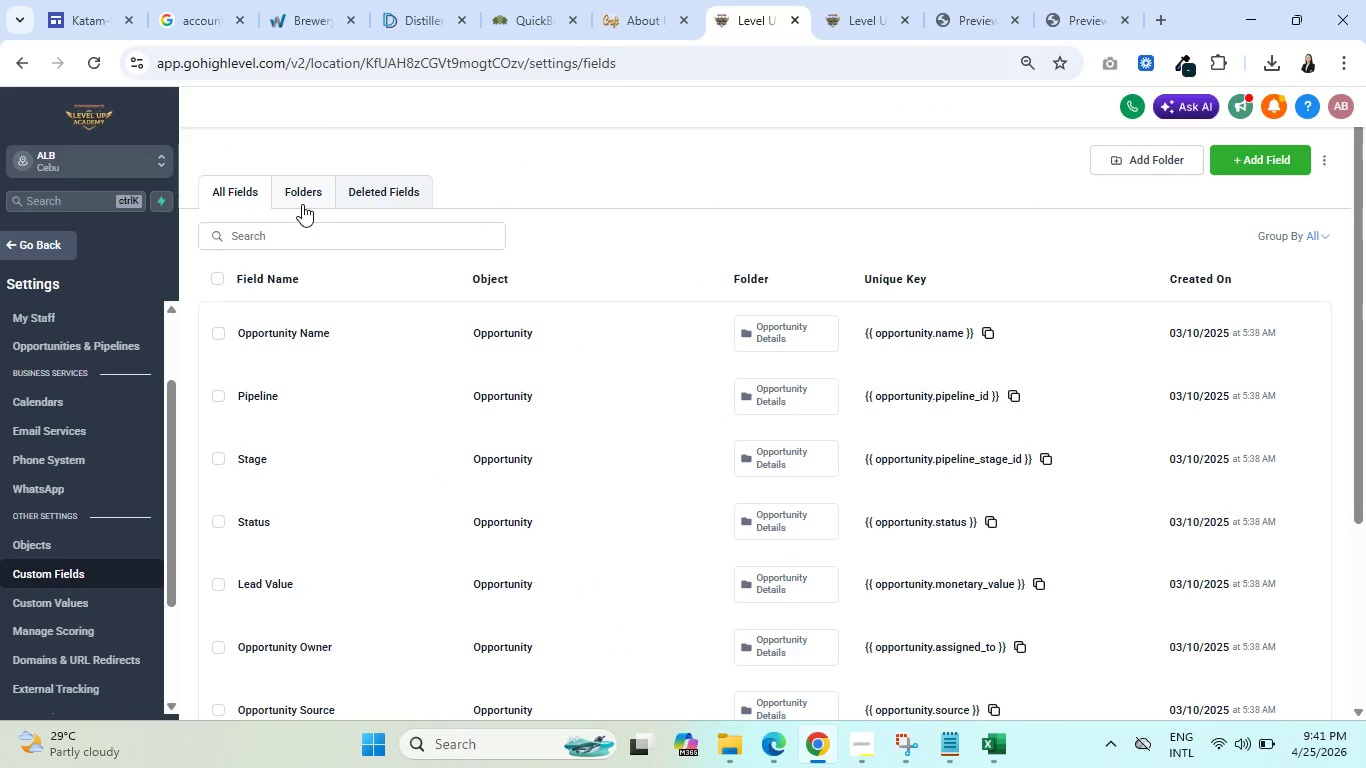 
left_click([300, 192])
 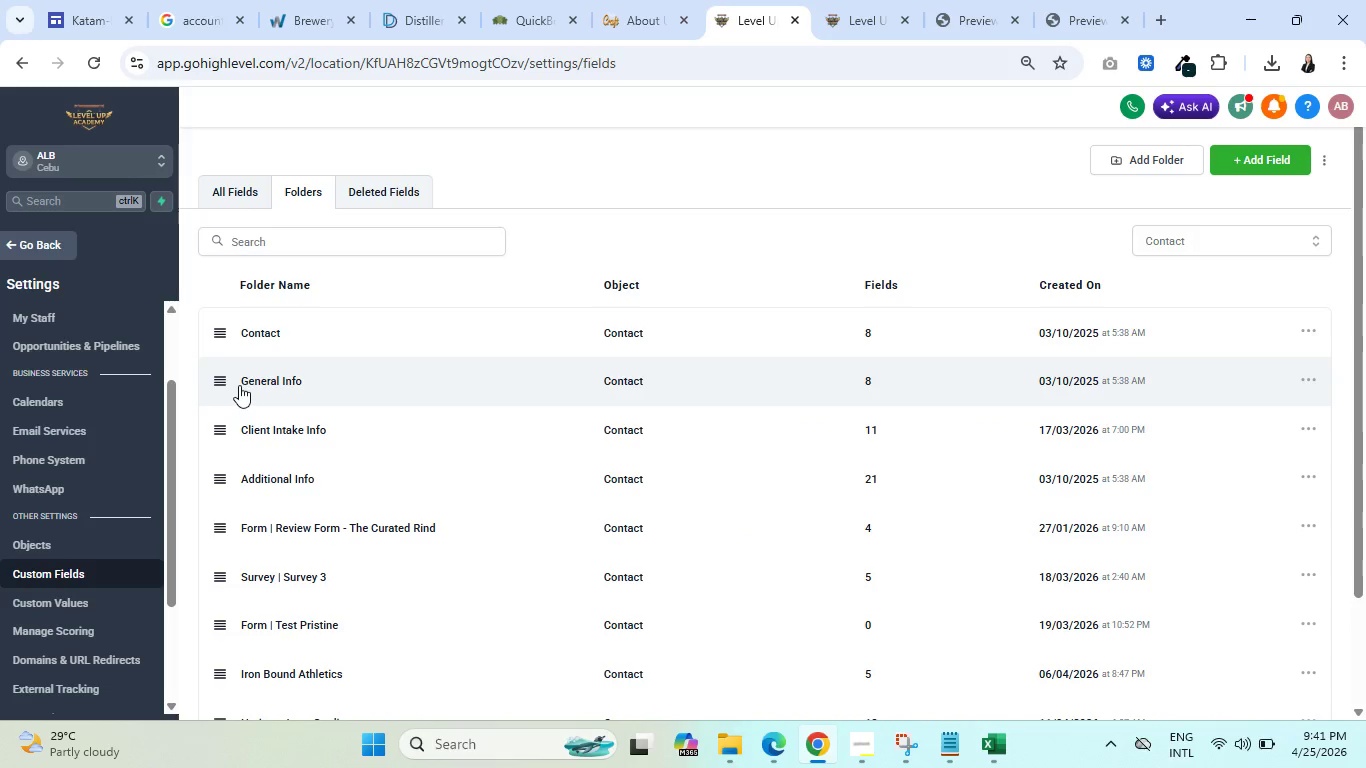 
left_click([262, 385])
 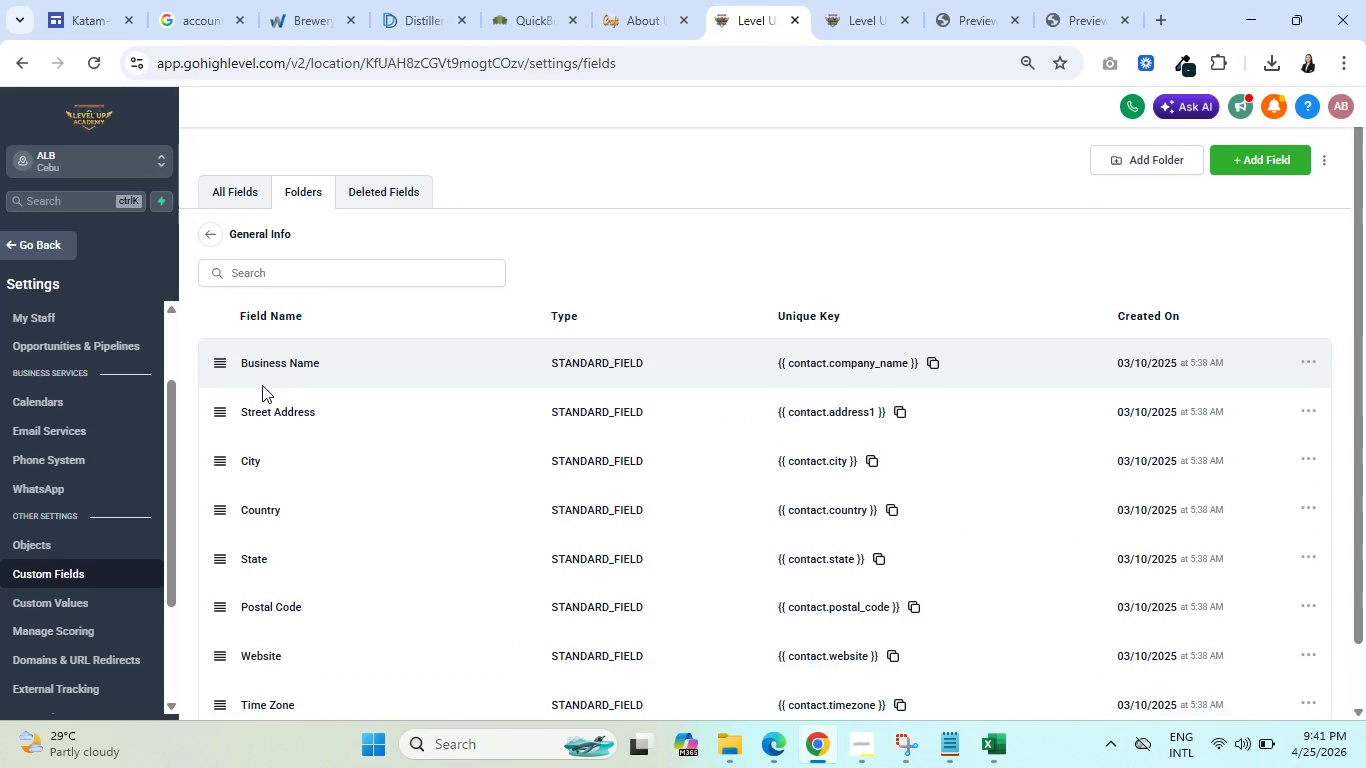 
scroll: coordinate [299, 439], scroll_direction: none, amount: 0.0
 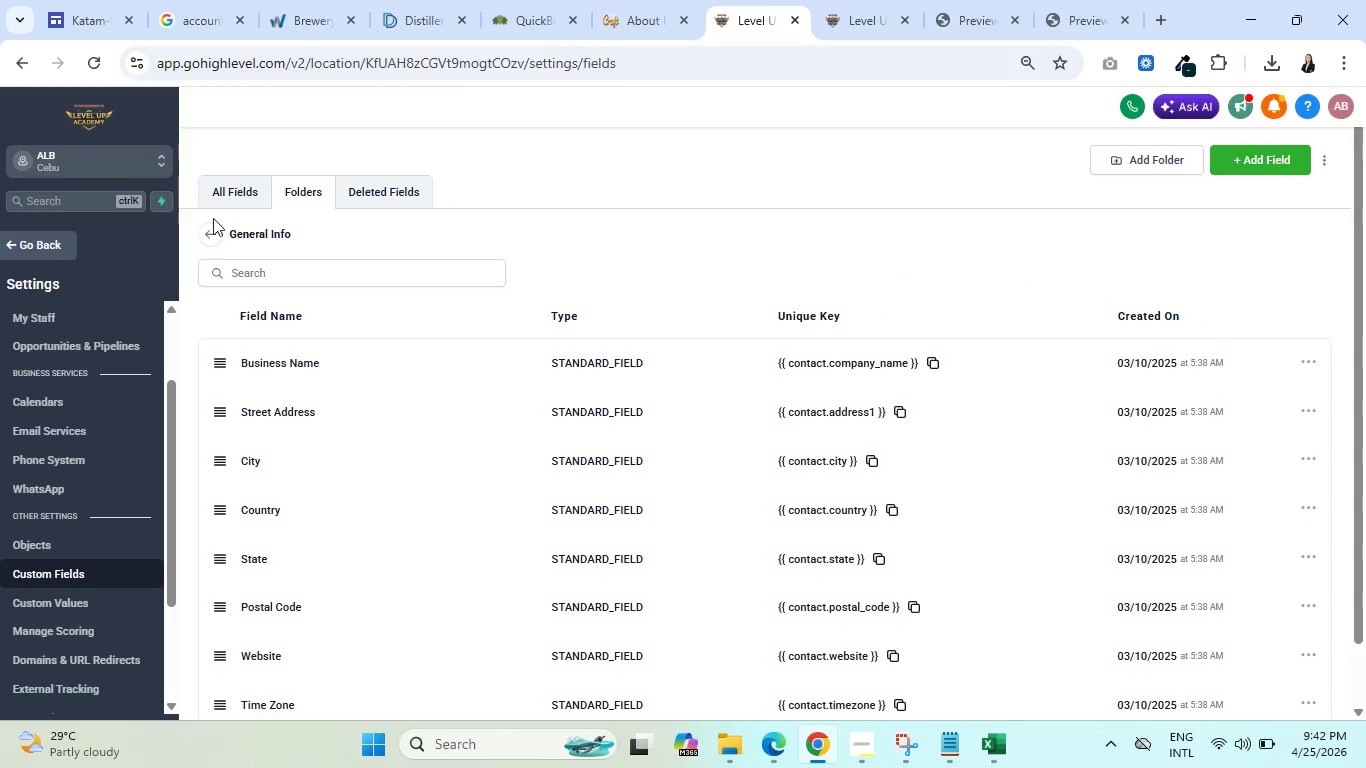 
left_click([211, 229])
 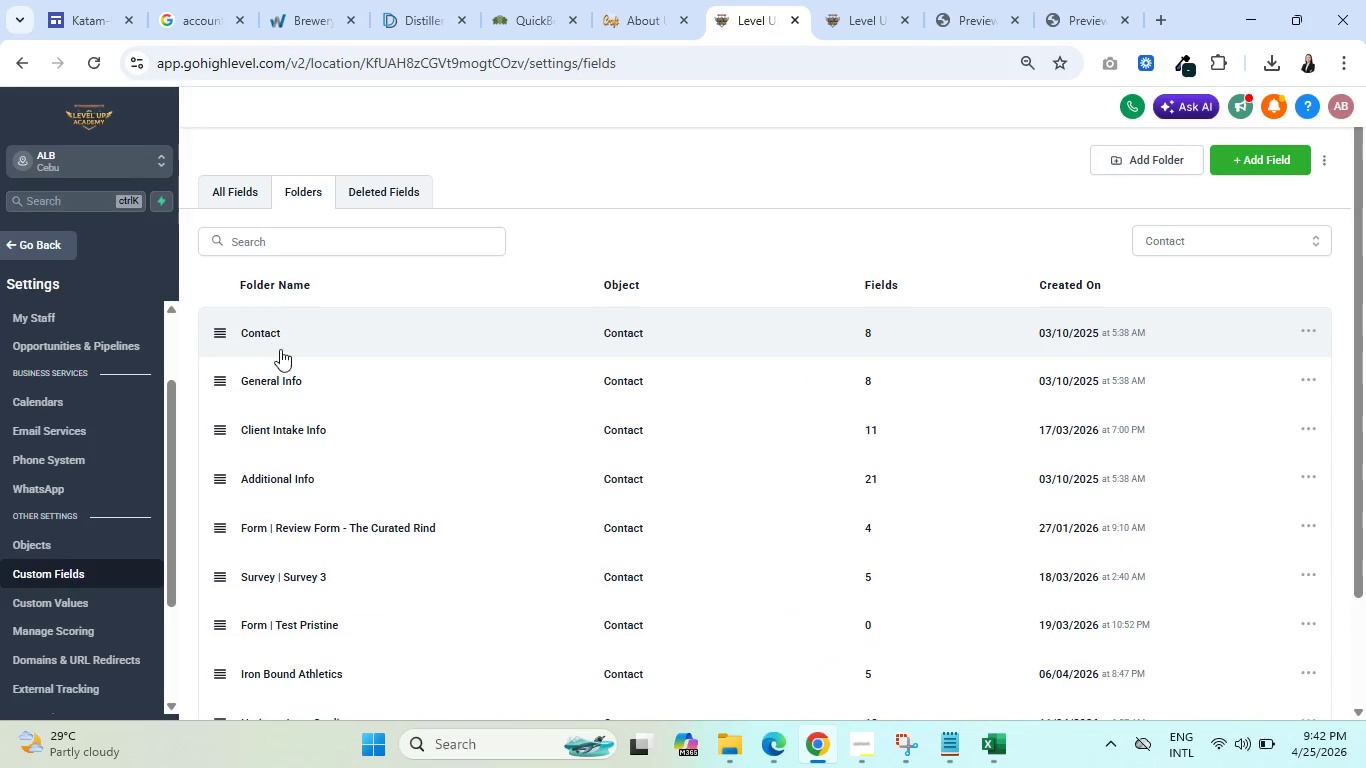 
left_click([280, 343])
 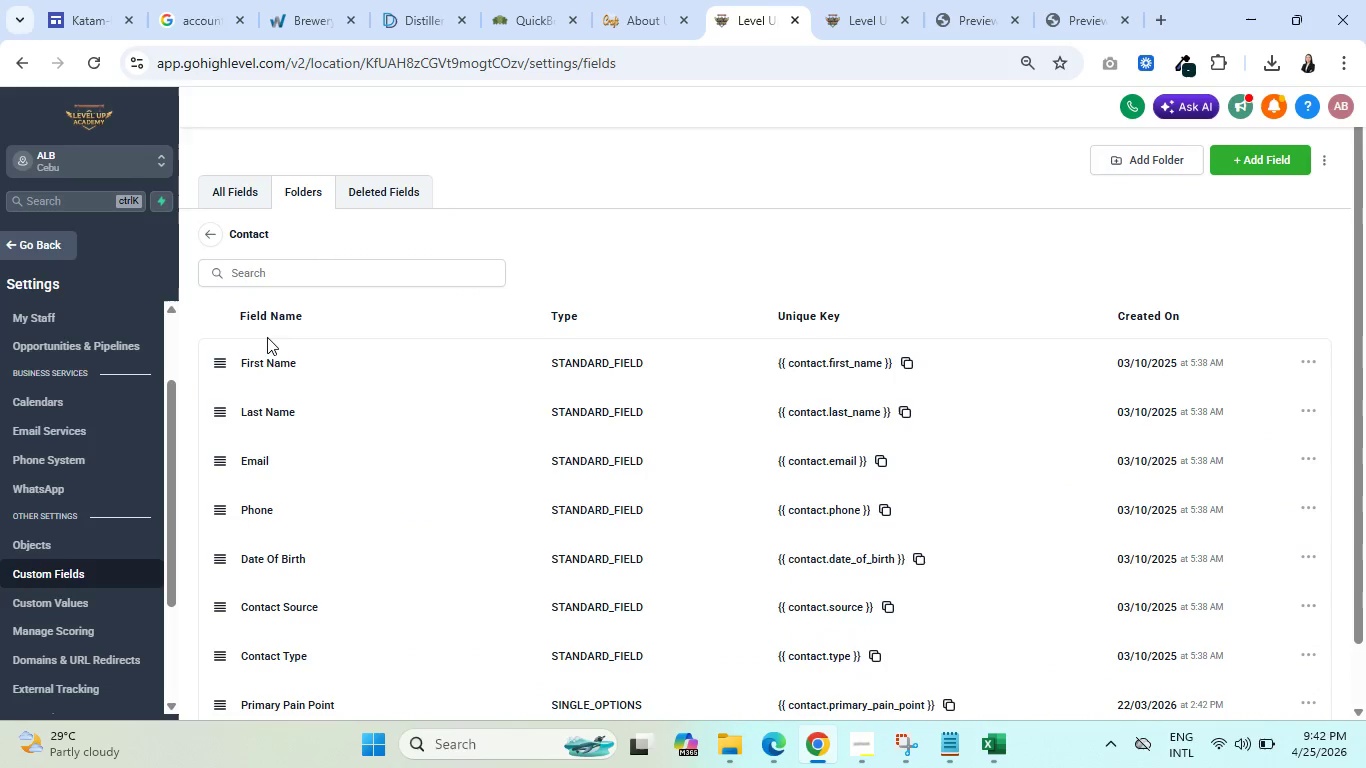 
scroll: coordinate [301, 444], scroll_direction: down, amount: 1.0
 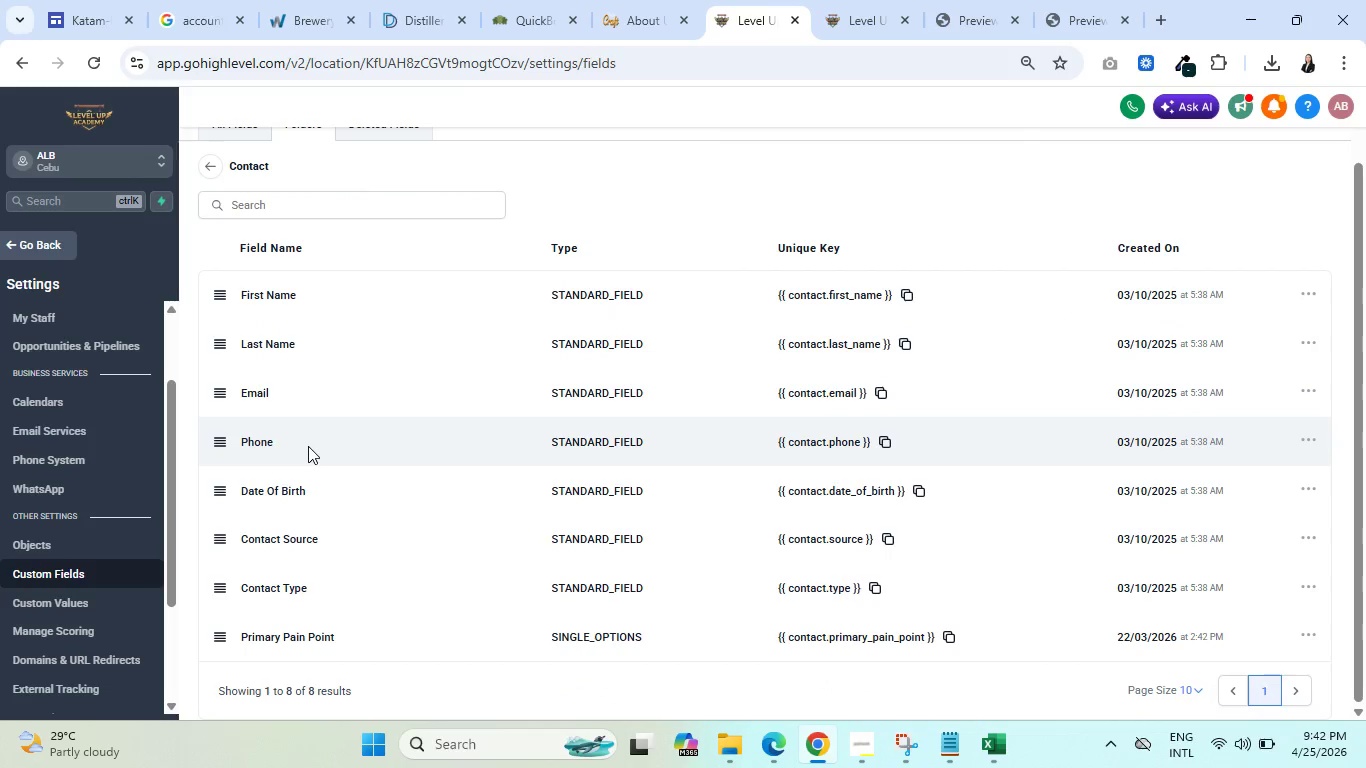 
scroll: coordinate [344, 444], scroll_direction: up, amount: 3.0
 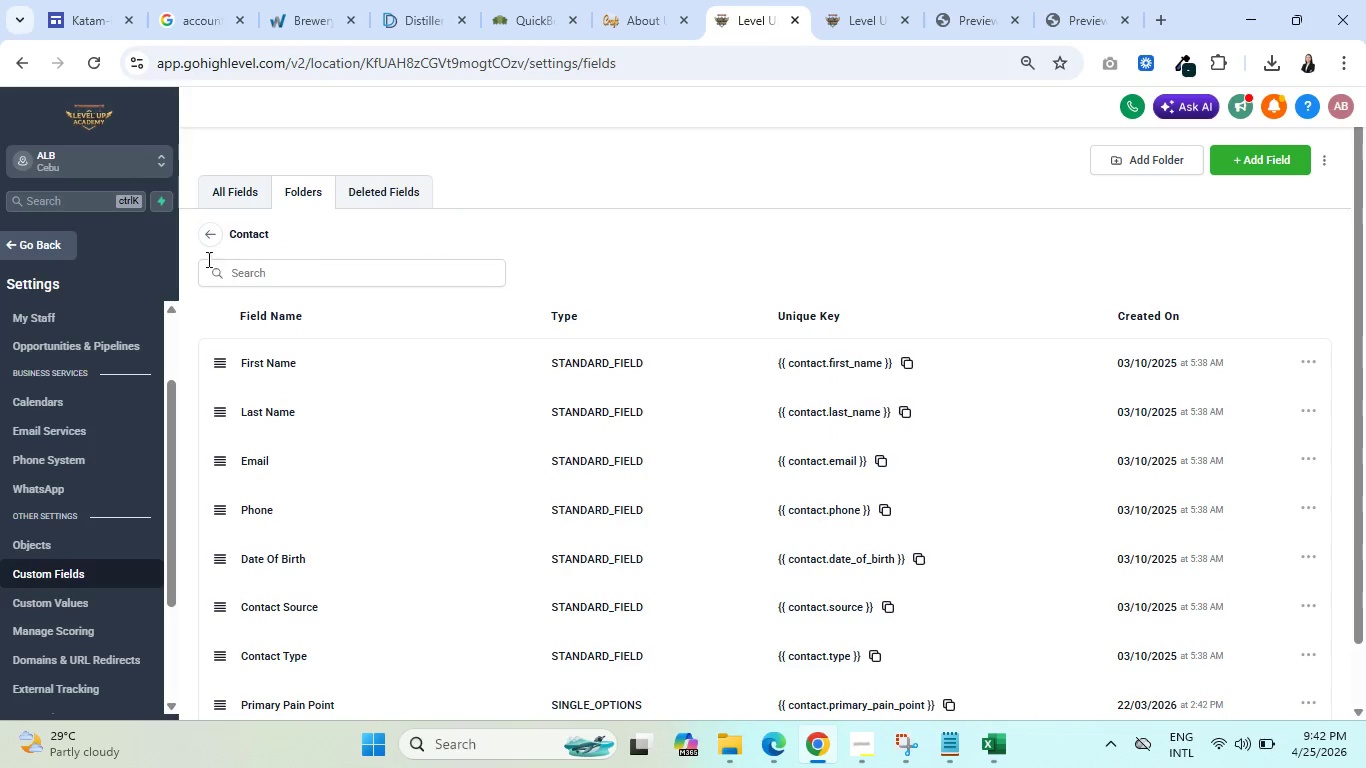 
left_click([208, 229])
 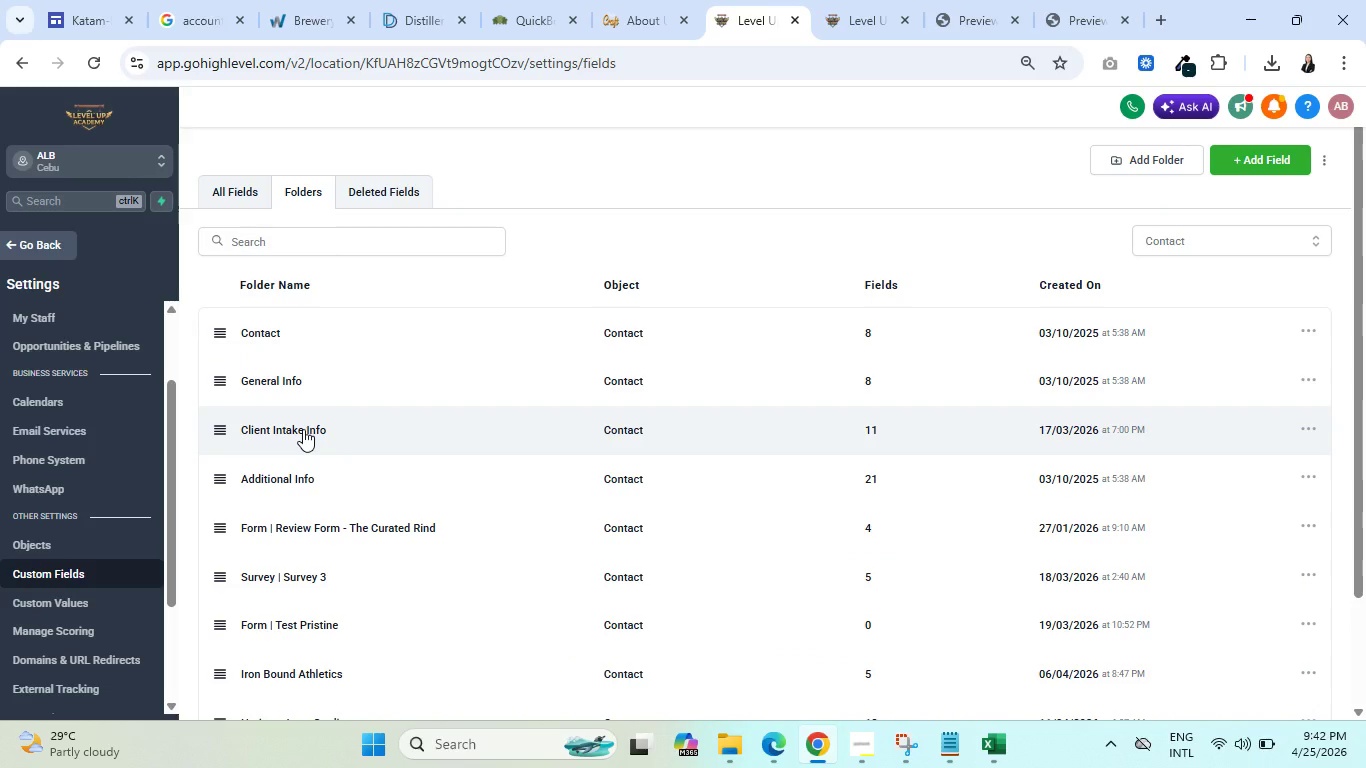 
left_click([303, 429])
 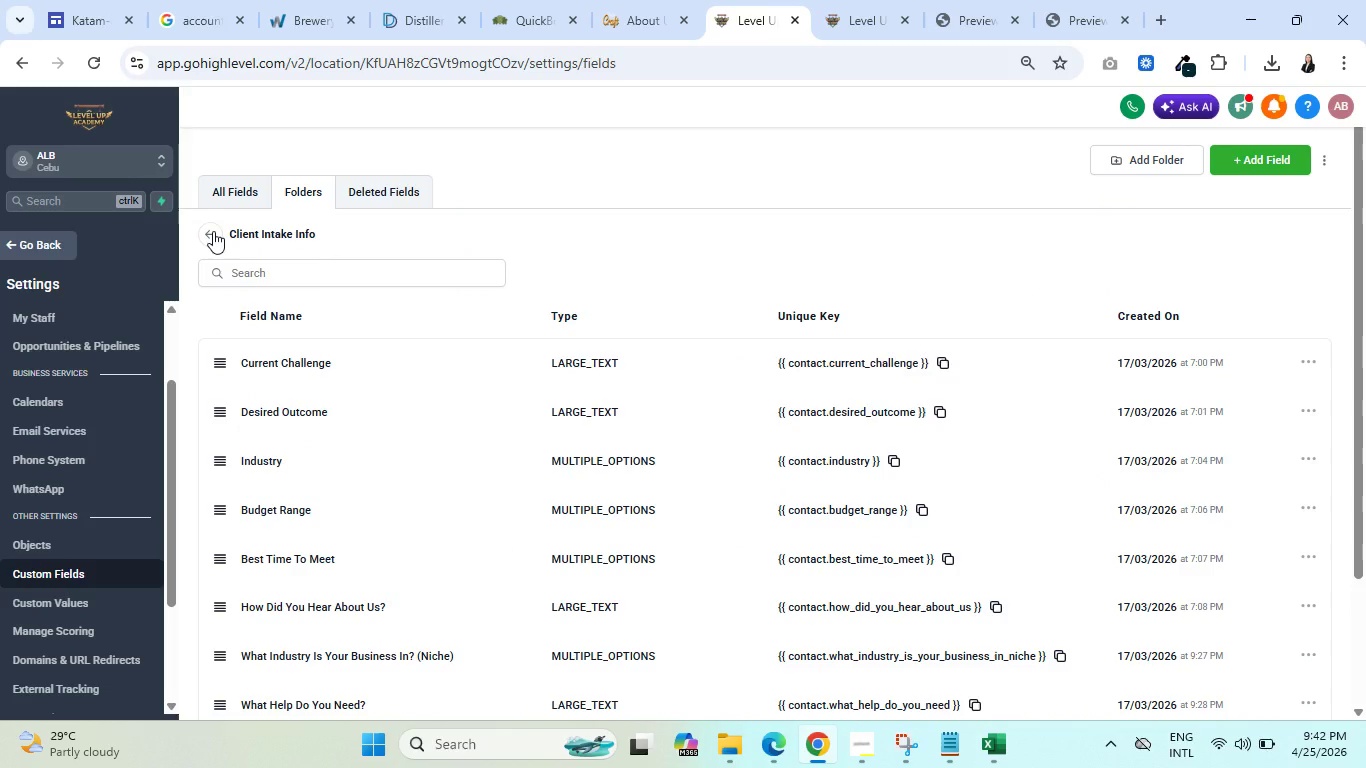 
left_click([213, 231])
 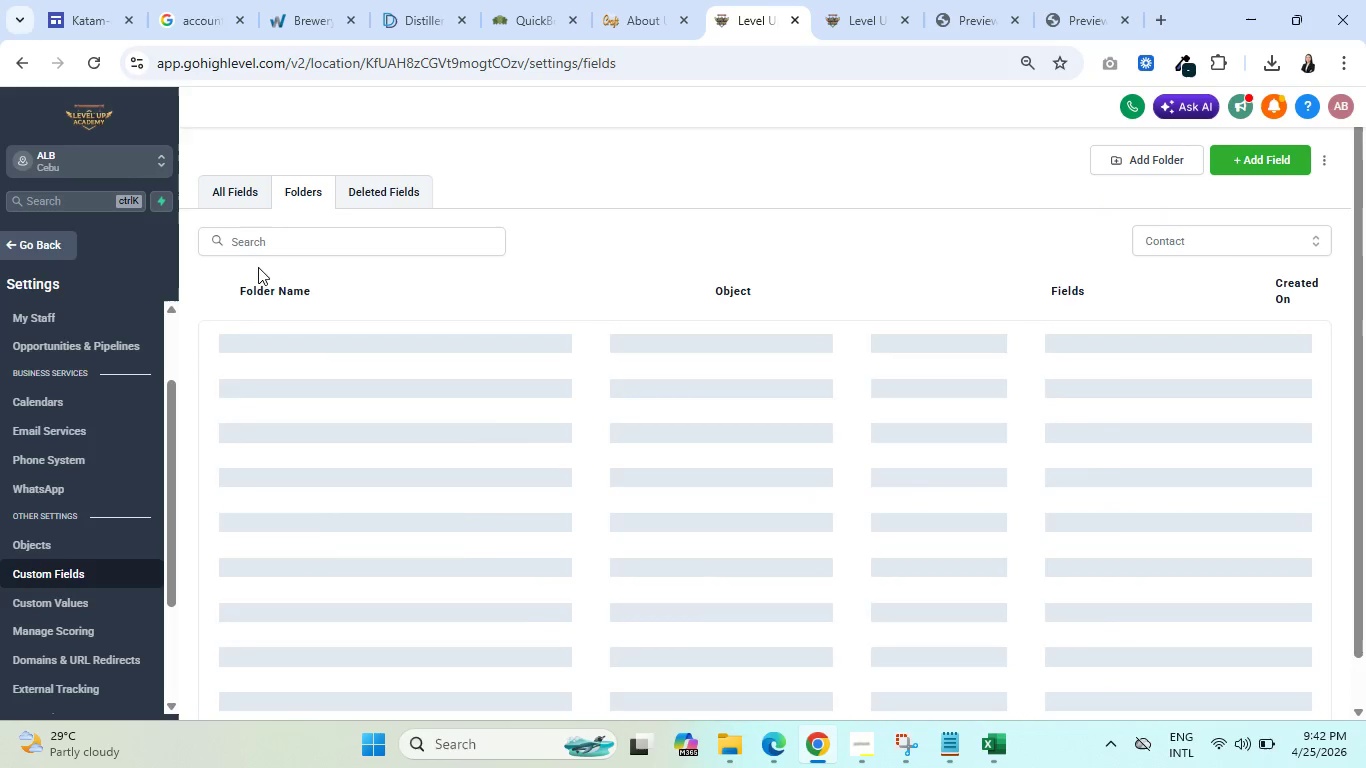 
left_click([270, 243])
 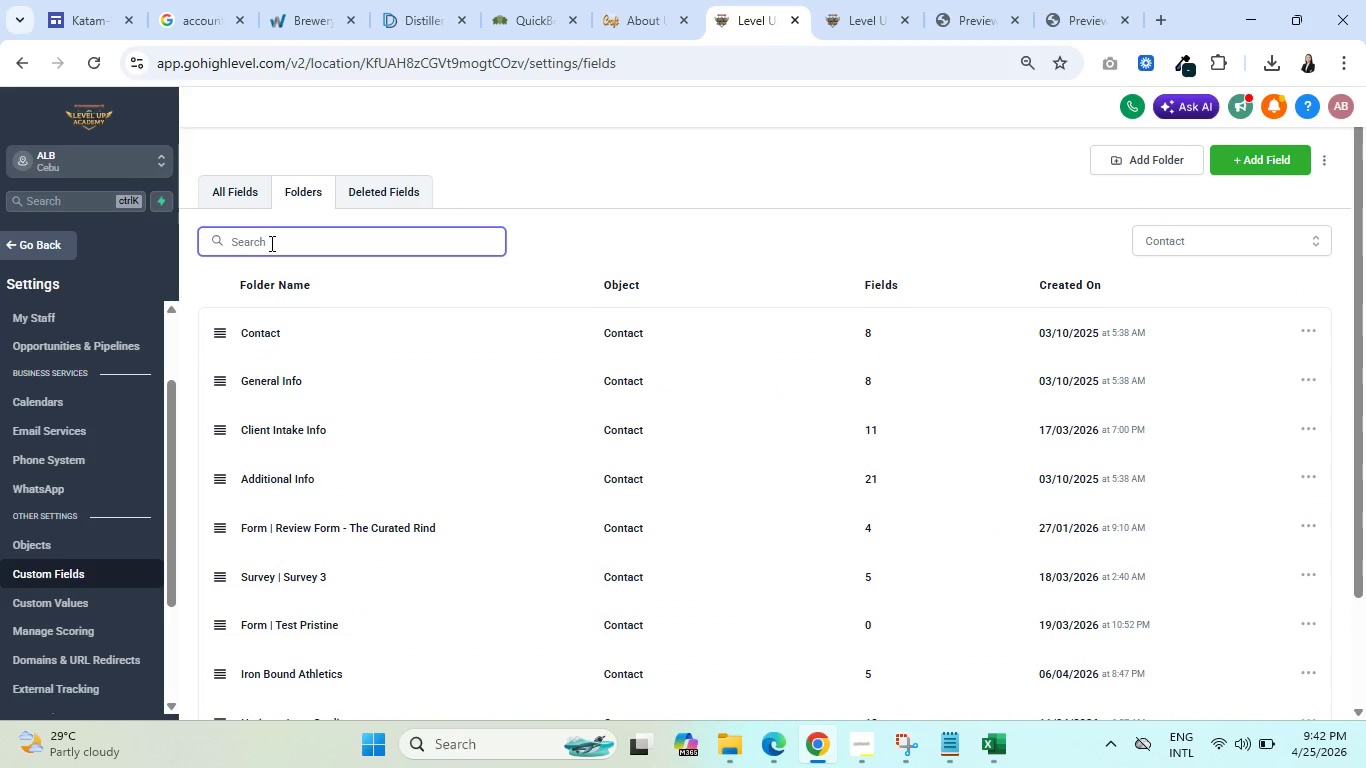 
type(comp)
key(Backspace)
key(Backspace)
key(Backspace)
key(Backspace)
 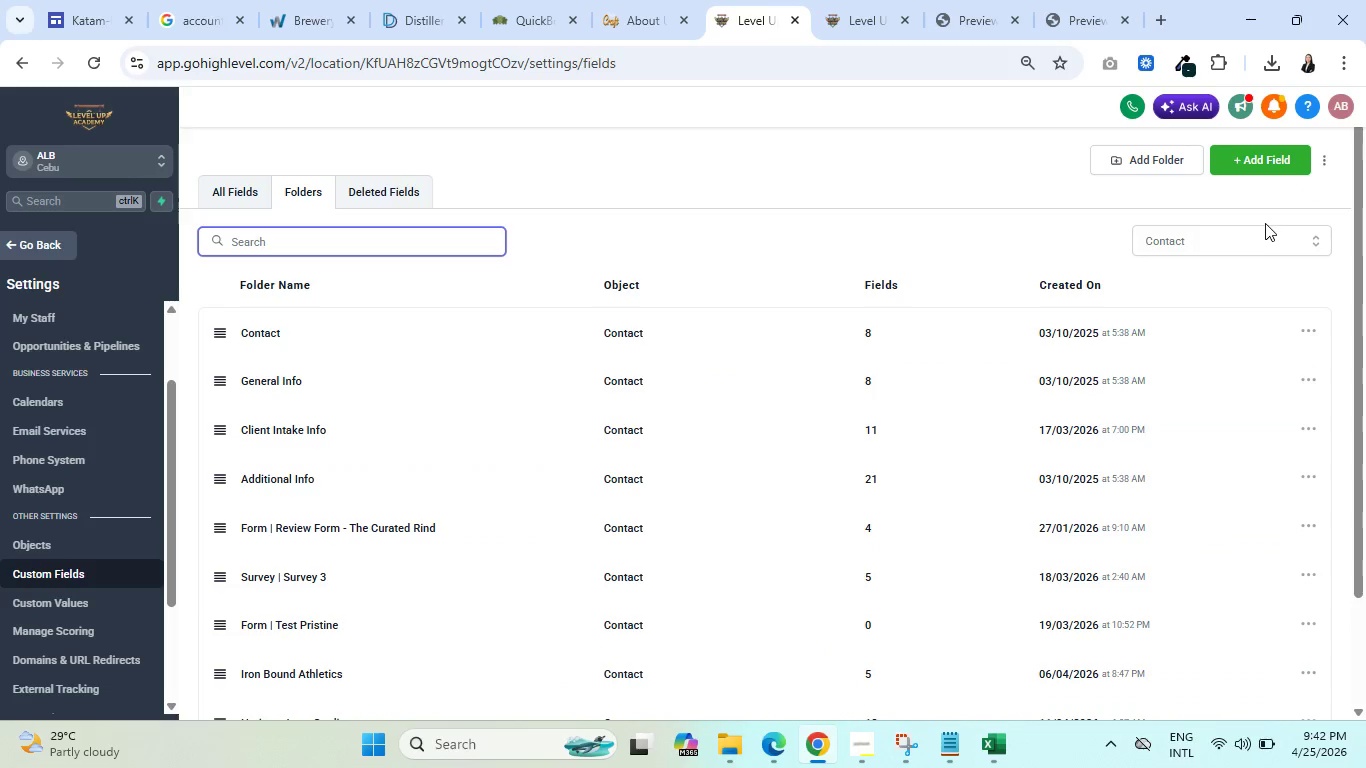 
left_click([1310, 245])
 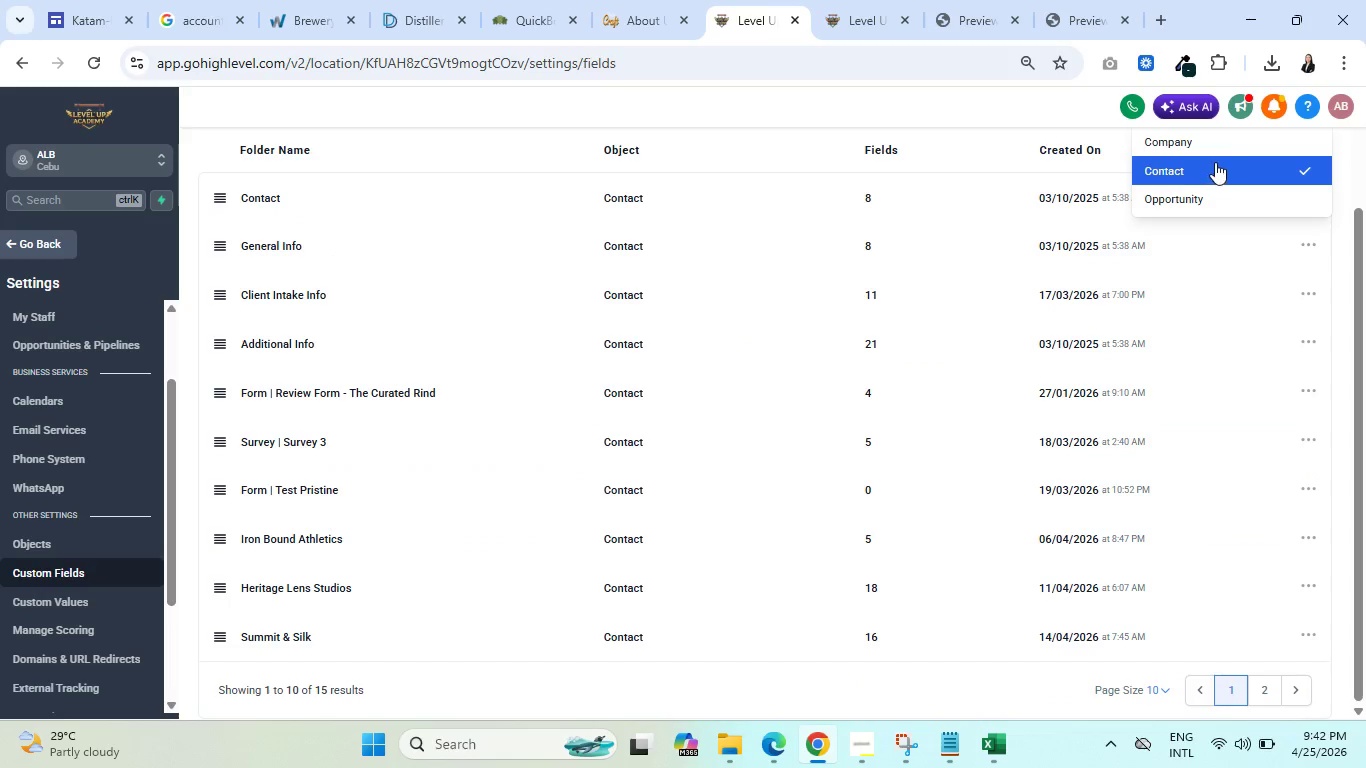 
left_click([1222, 147])
 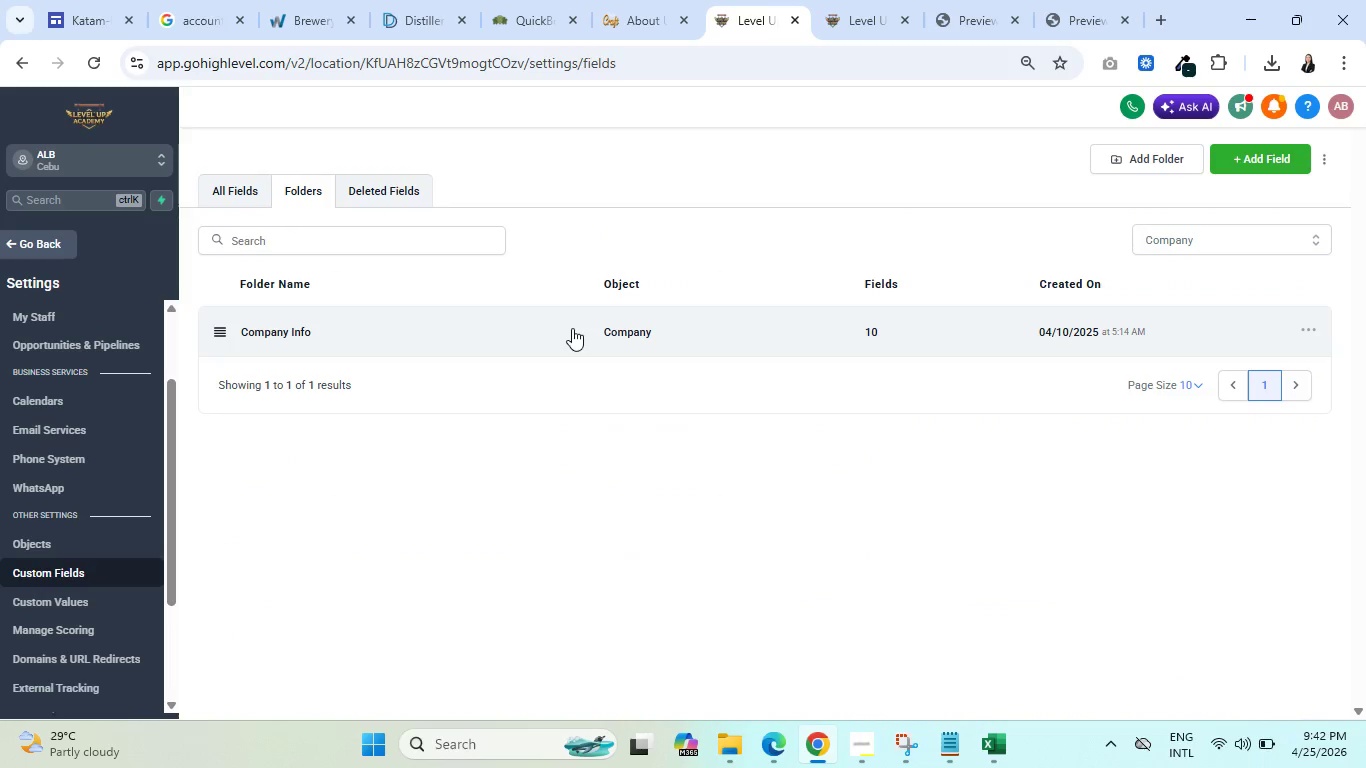 
mouse_move([290, 366])
 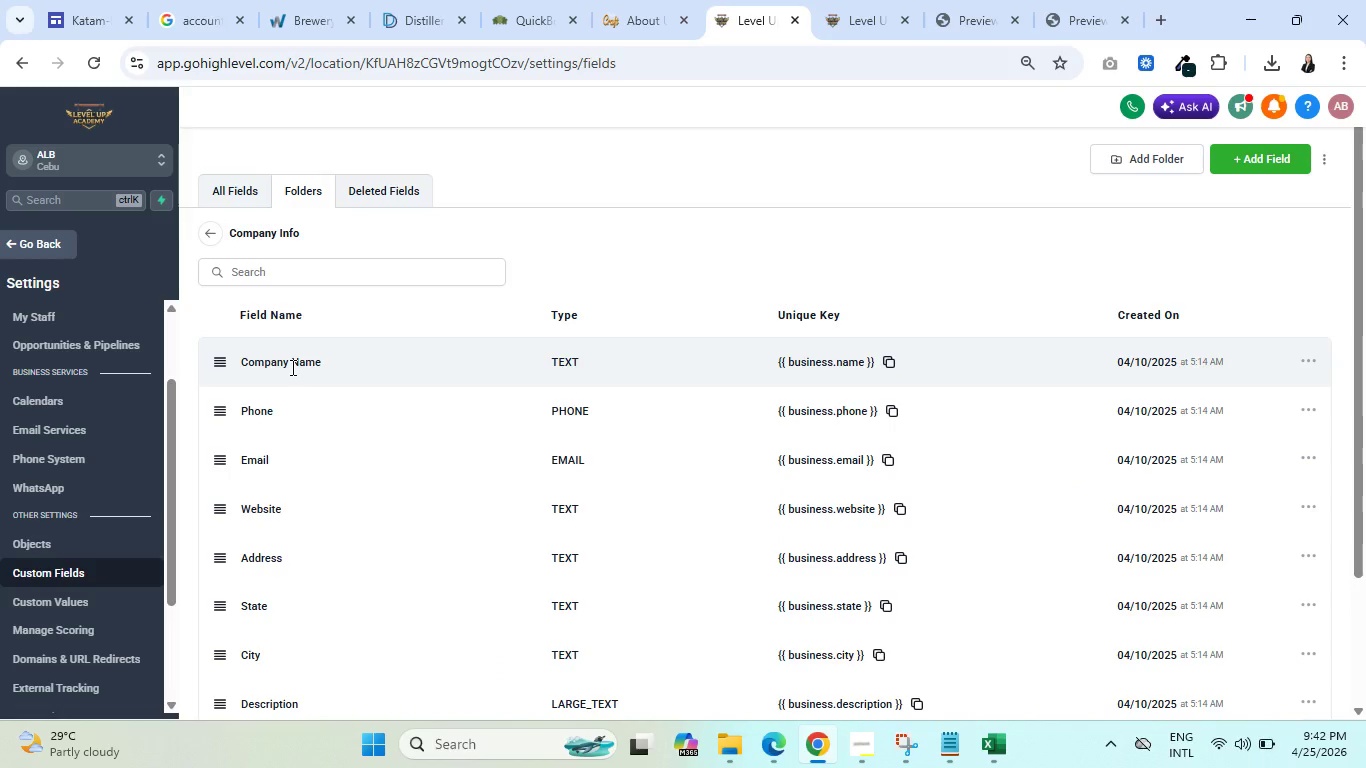 
scroll: coordinate [291, 364], scroll_direction: down, amount: 2.0
 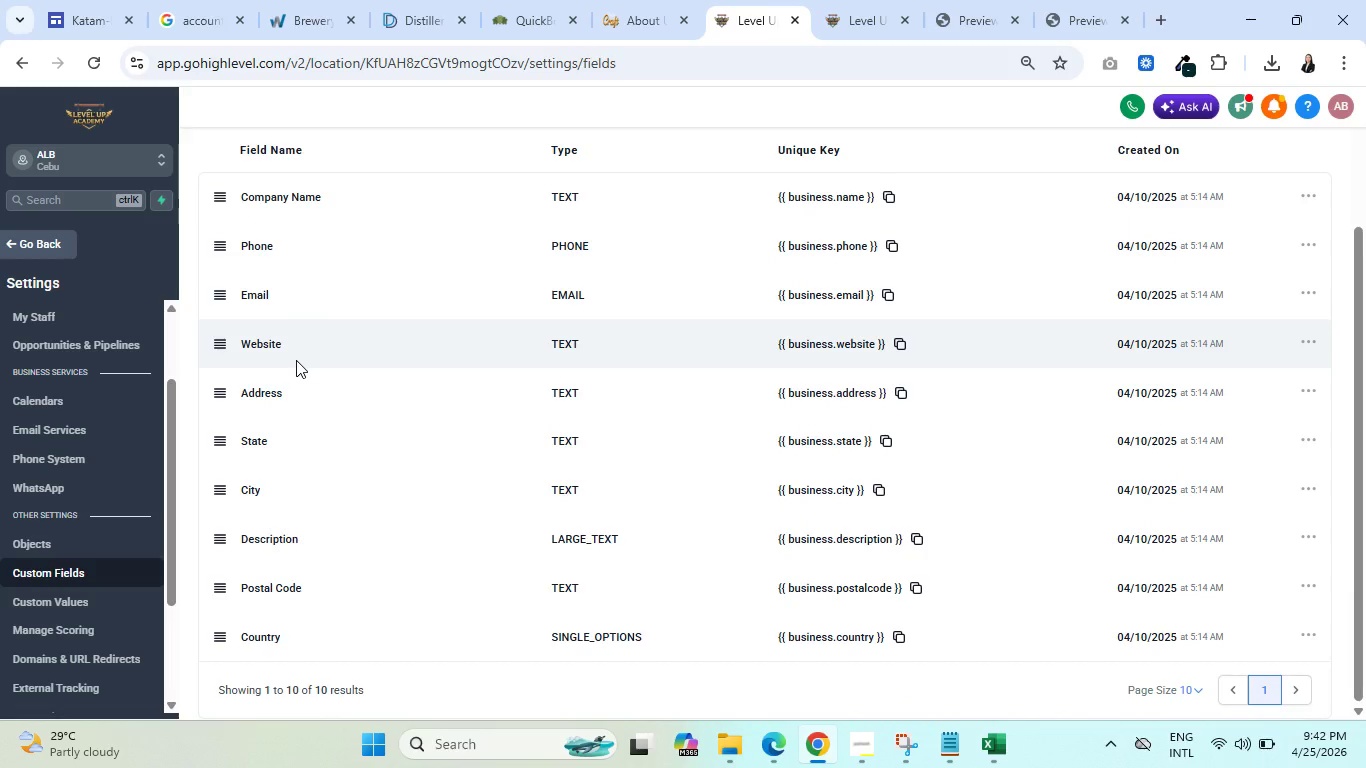 
scroll: coordinate [298, 356], scroll_direction: up, amount: 4.0
 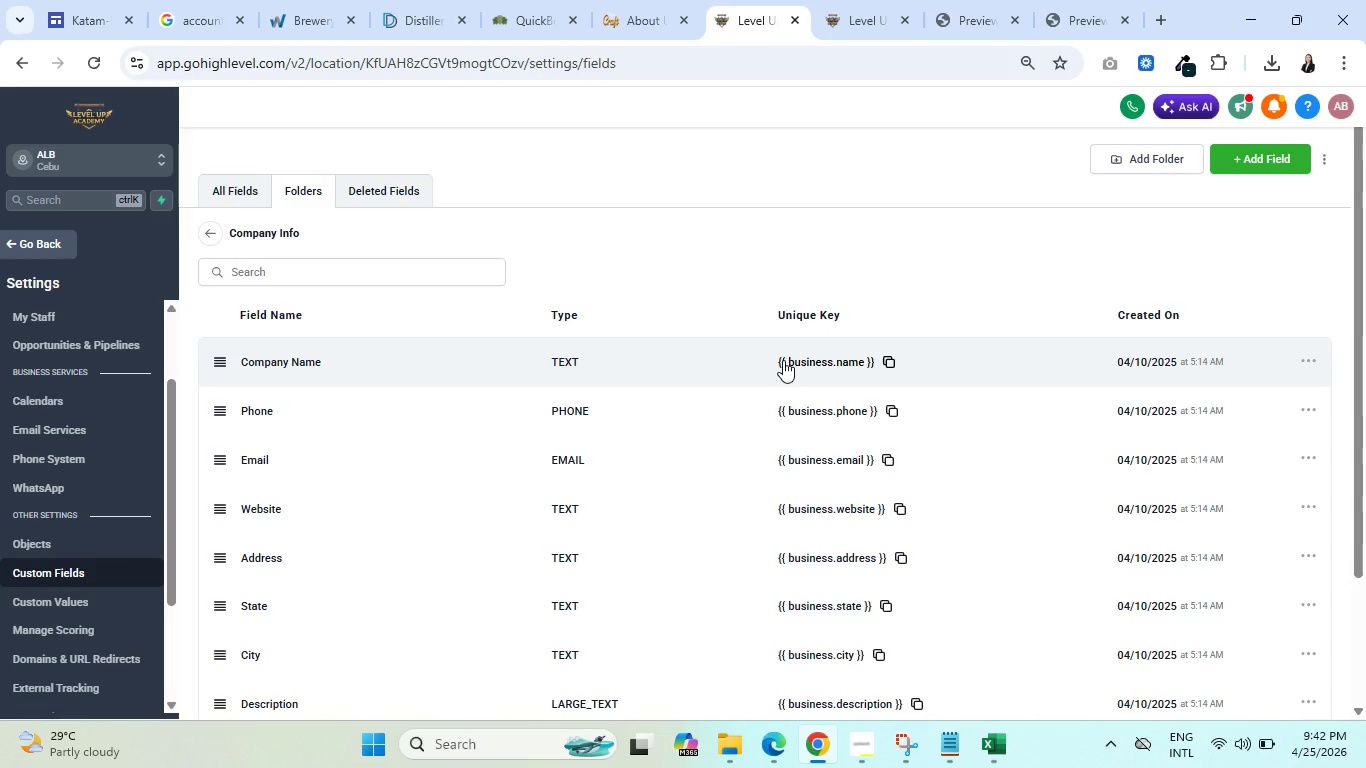 
left_click([390, 276])
 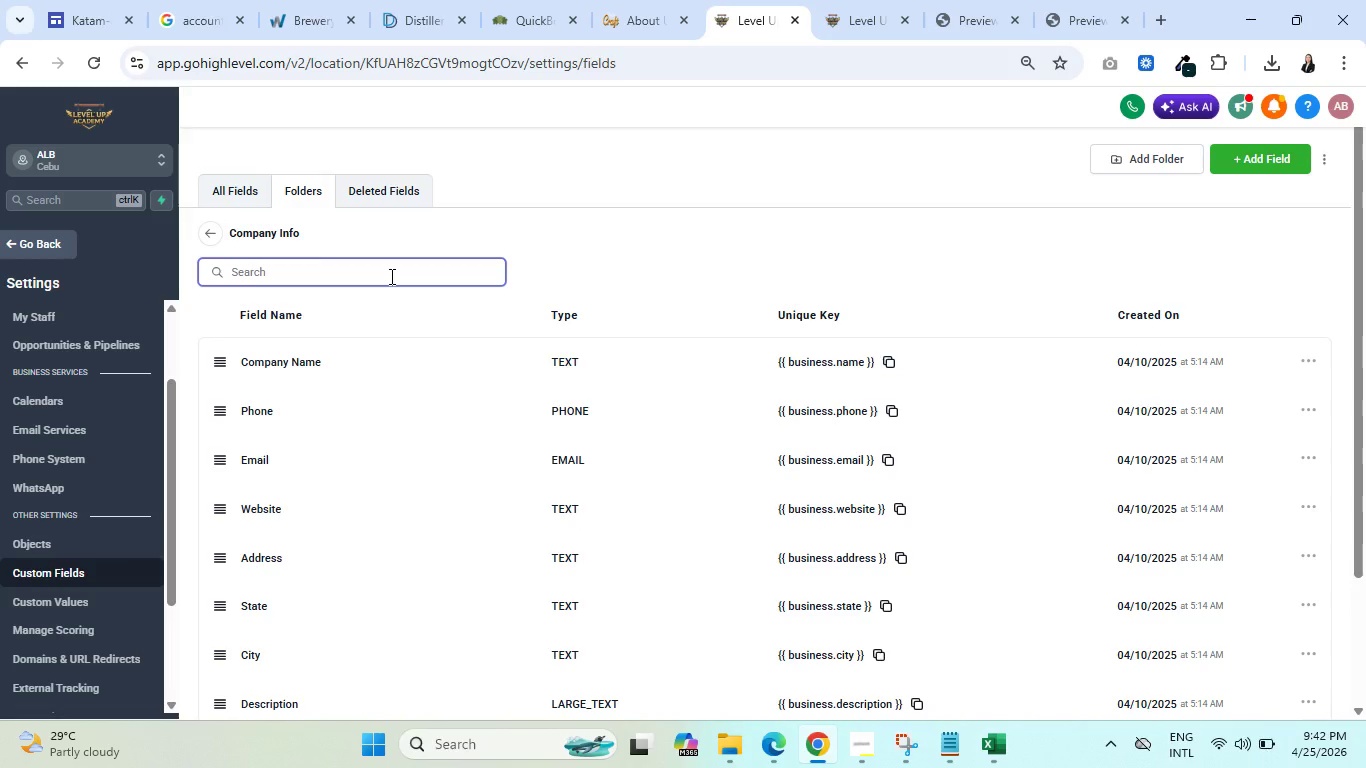 
type(bus)
 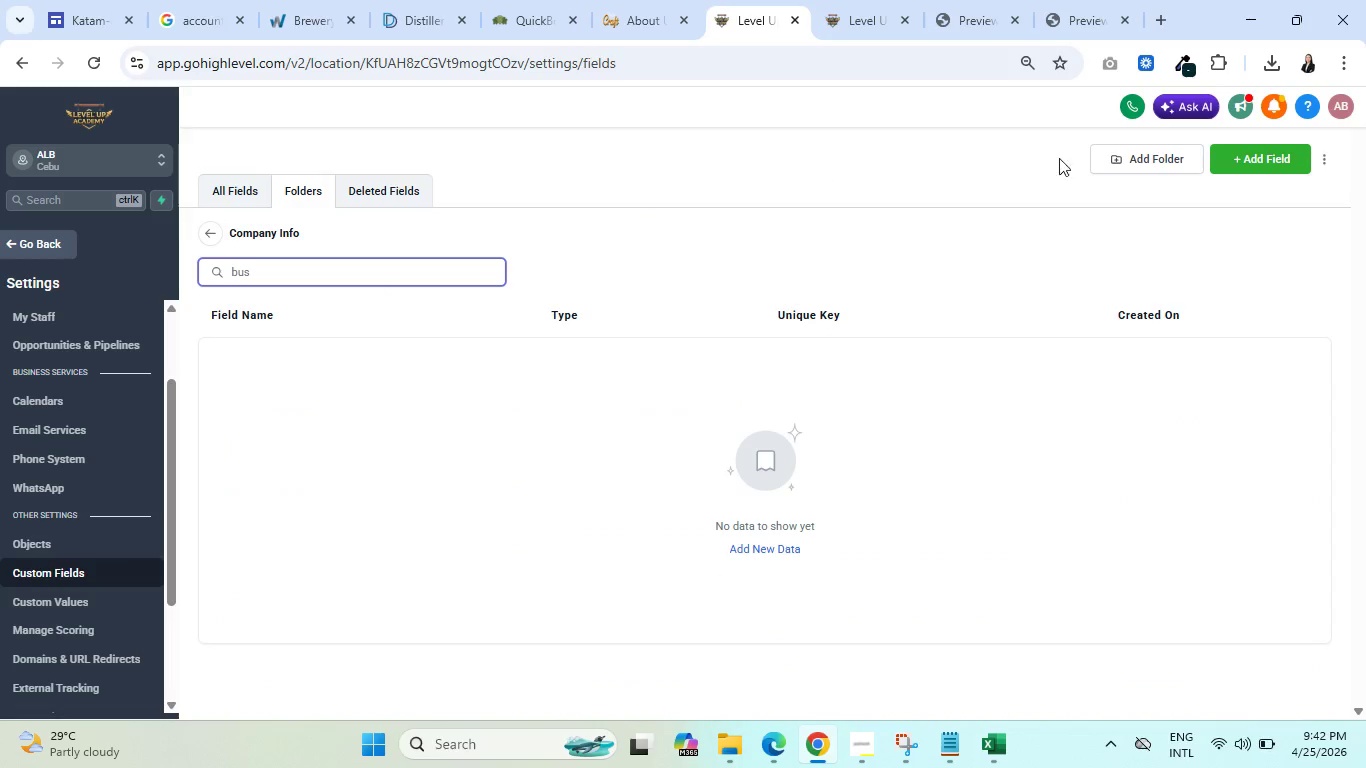 
scroll: coordinate [1315, 264], scroll_direction: up, amount: 5.0
 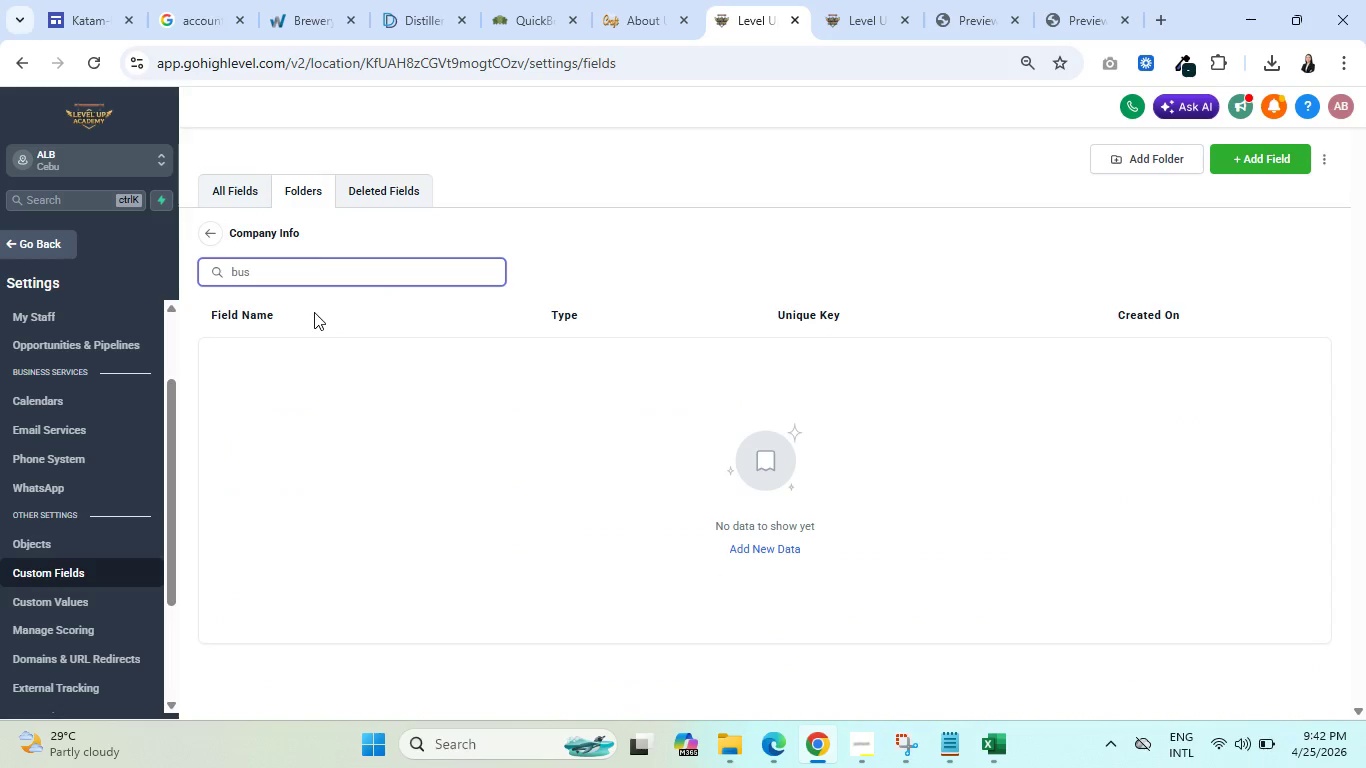 
key(Backspace)
 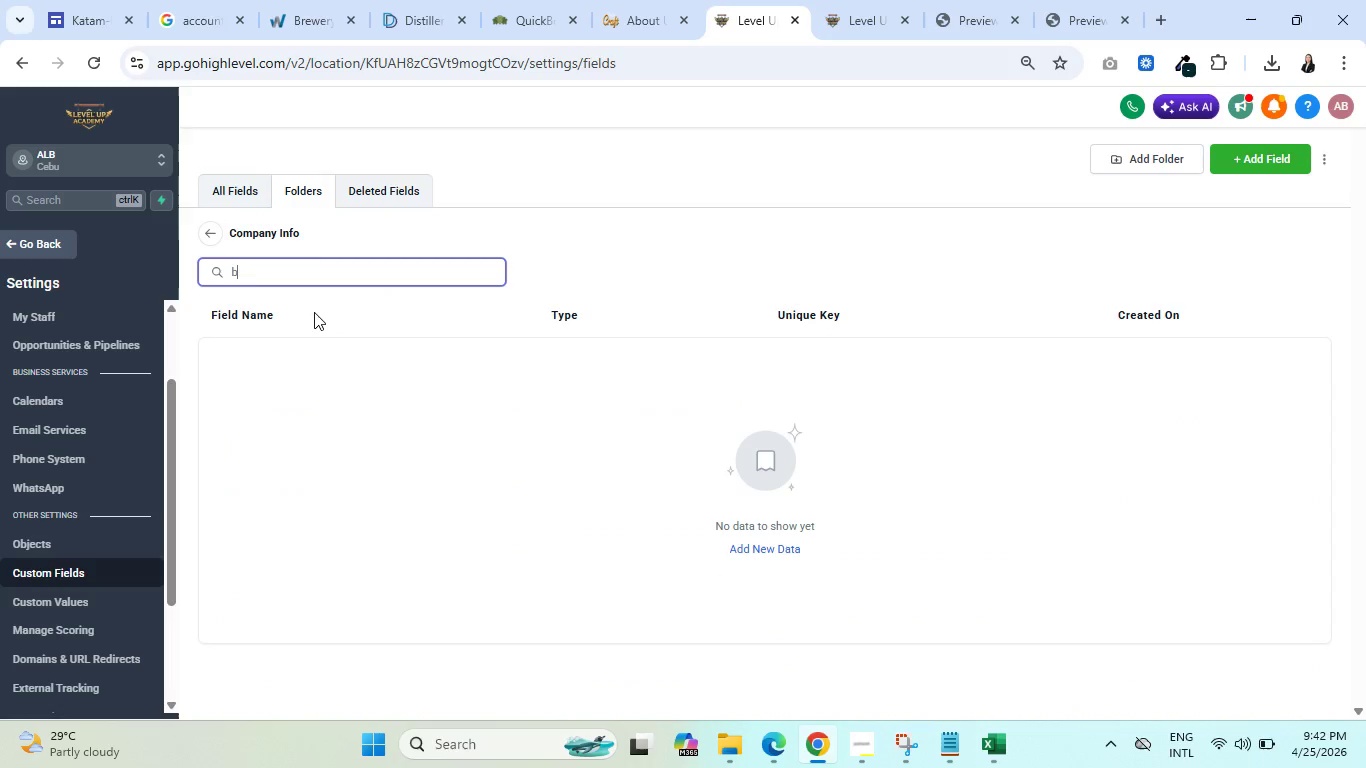 
key(Backspace)
 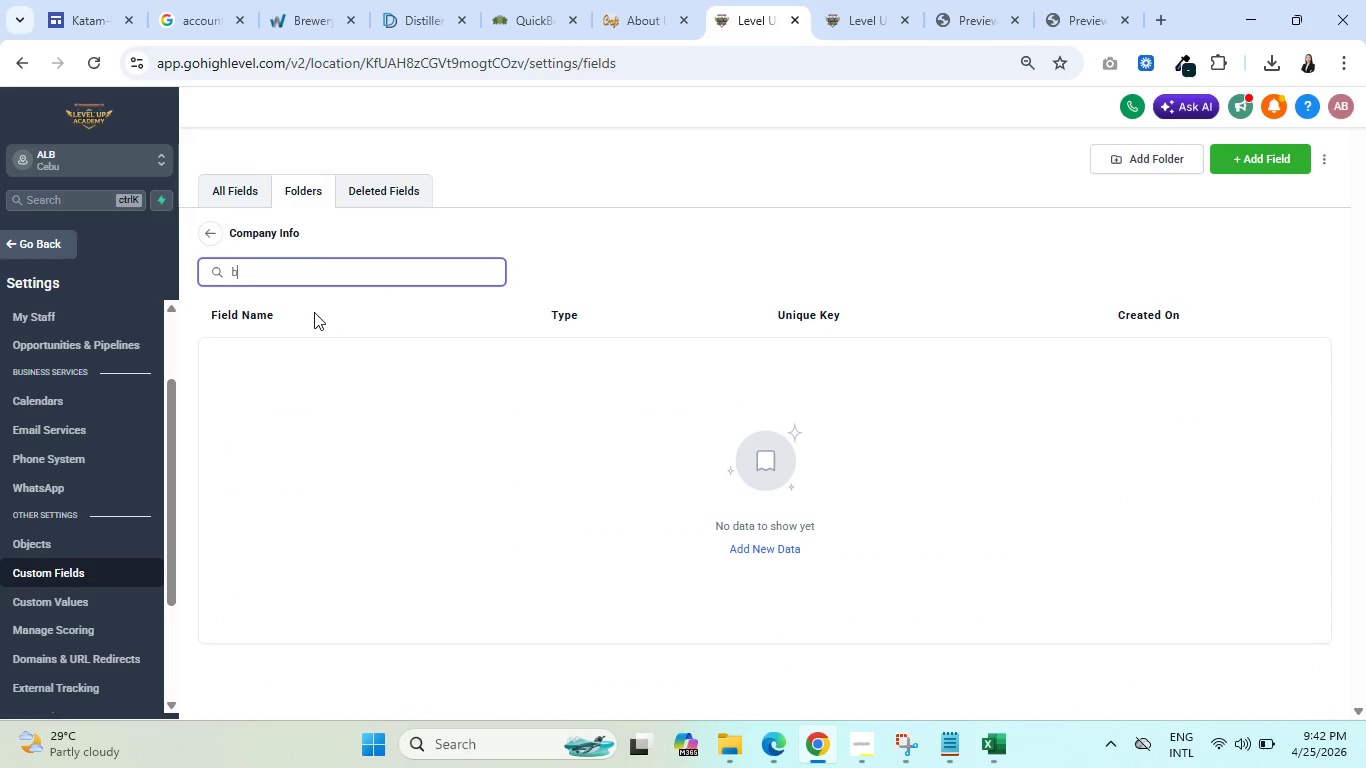 
key(Backspace)
 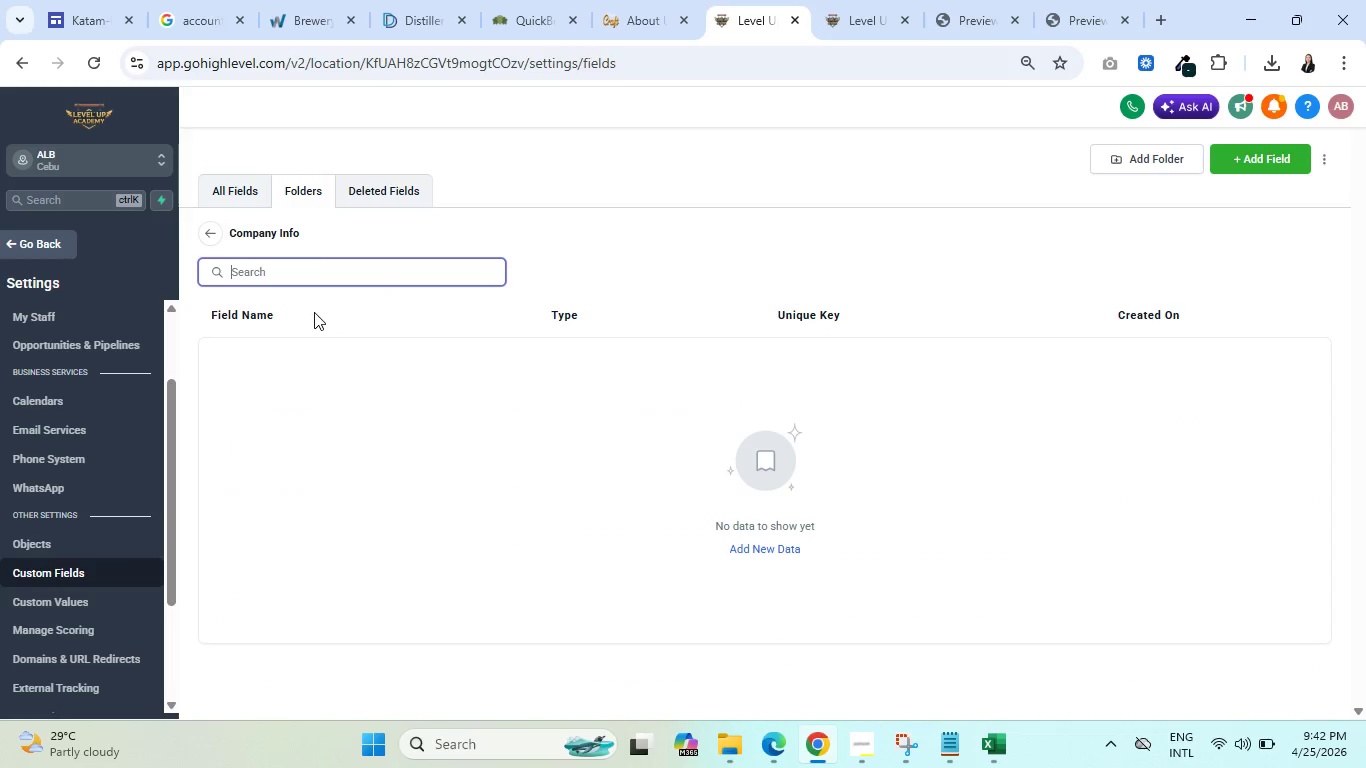 
key(Backspace)
 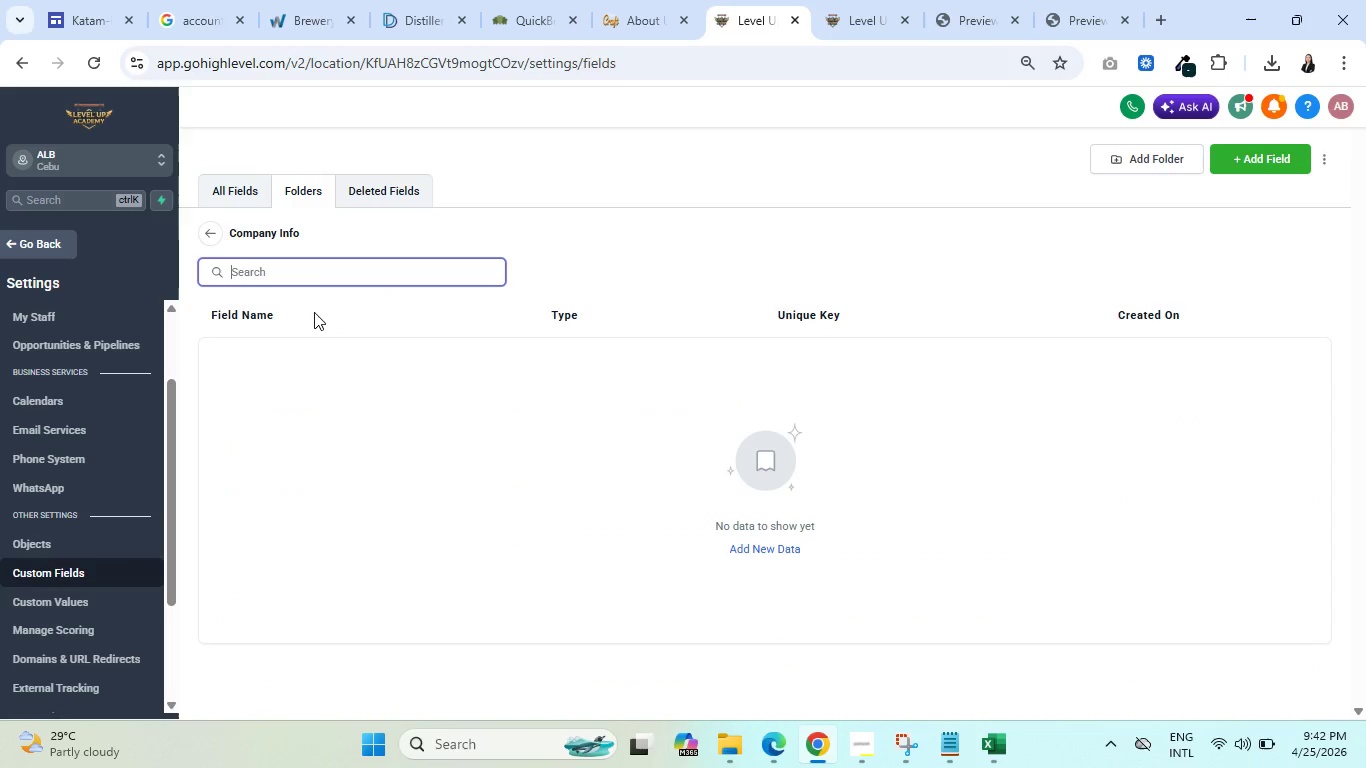 
key(Backspace)
 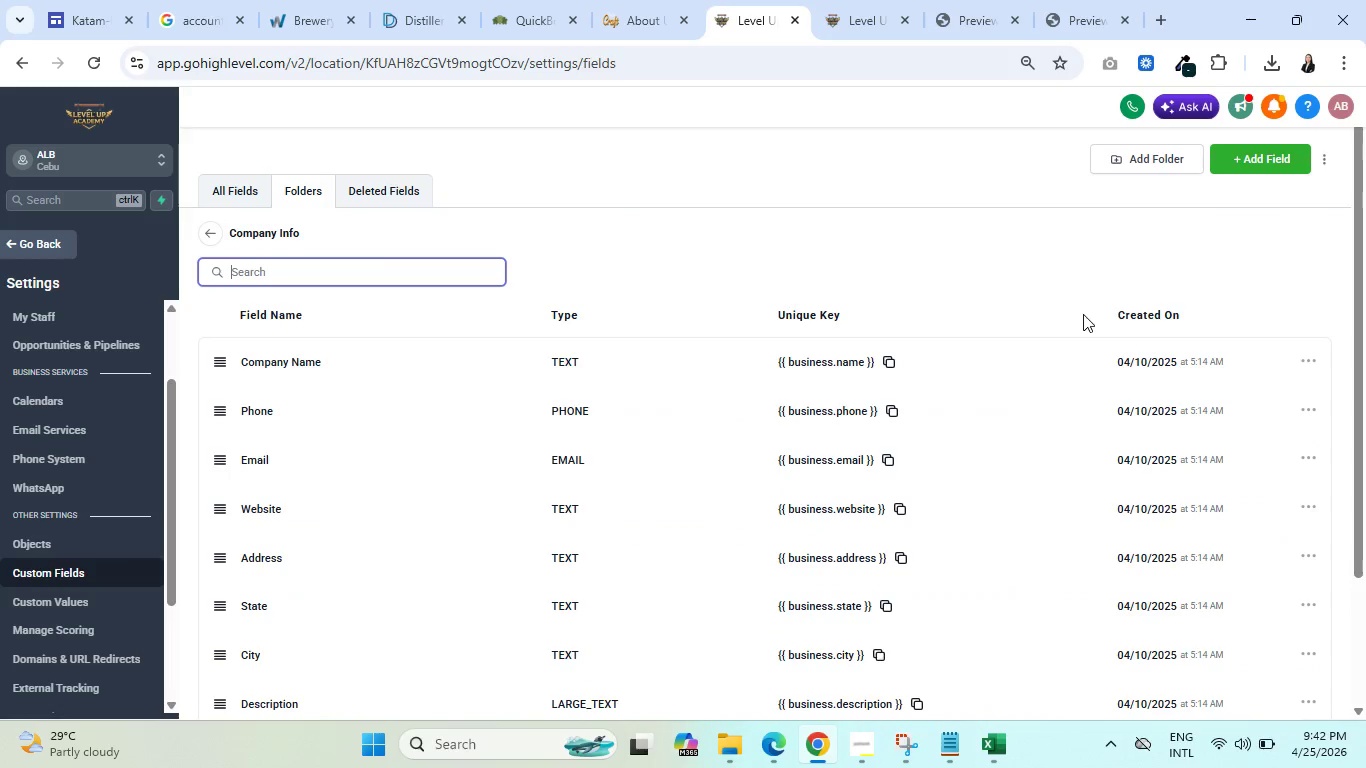 
scroll: coordinate [1336, 232], scroll_direction: up, amount: 4.0
 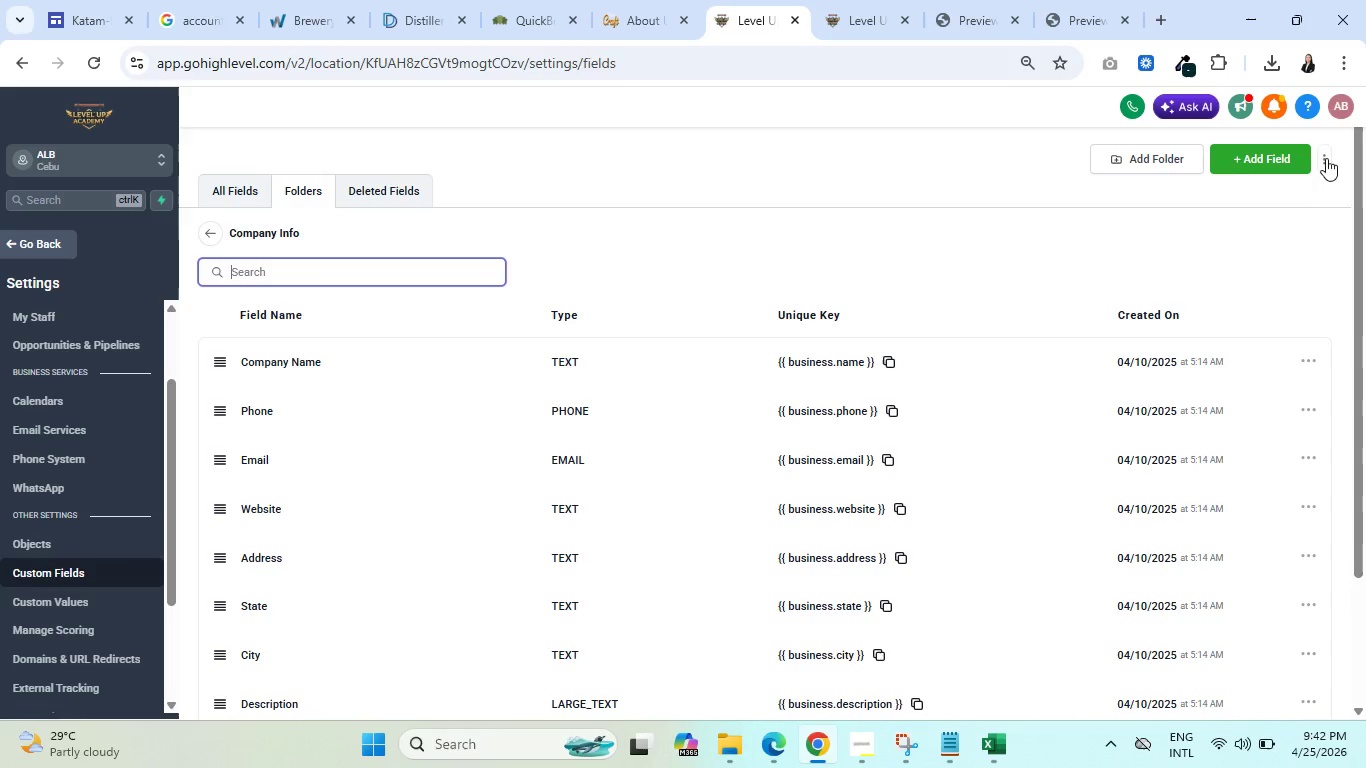 
left_click([1329, 157])
 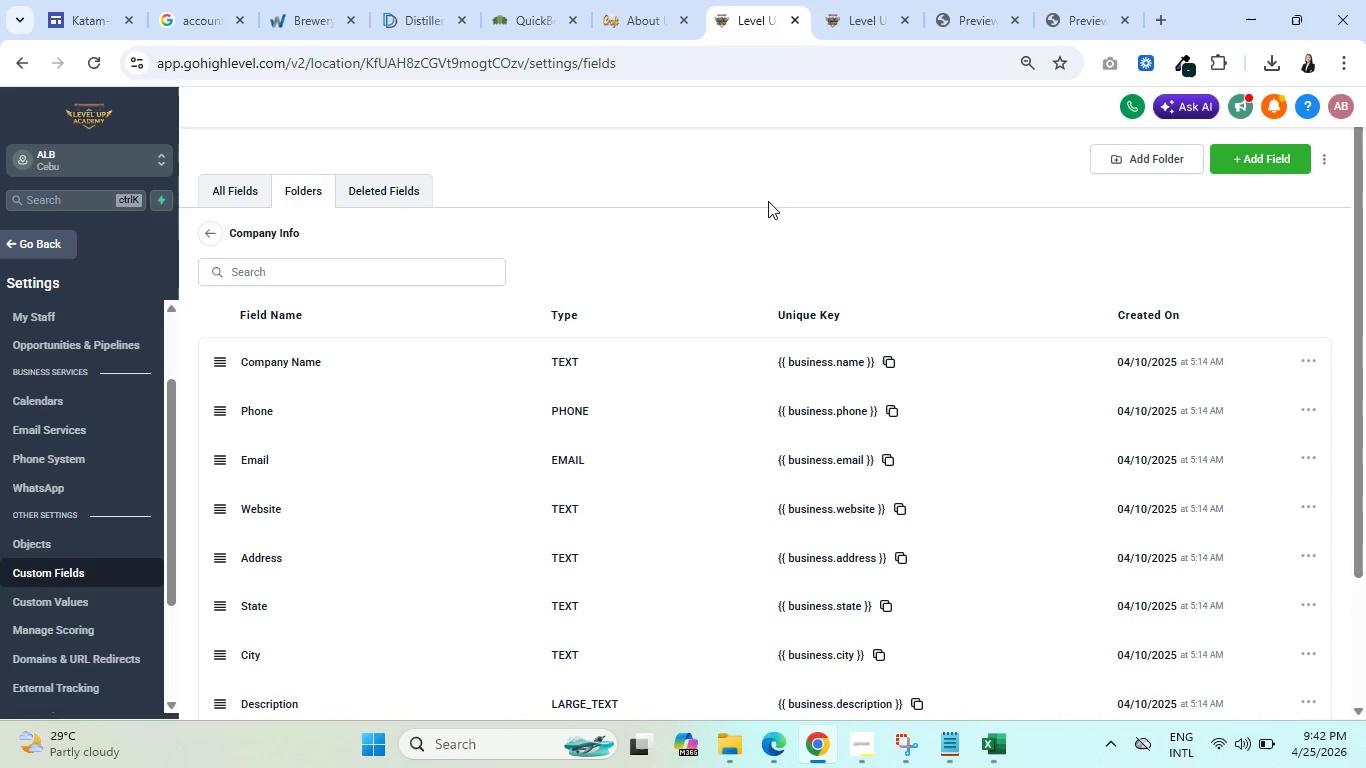 
left_click([209, 181])
 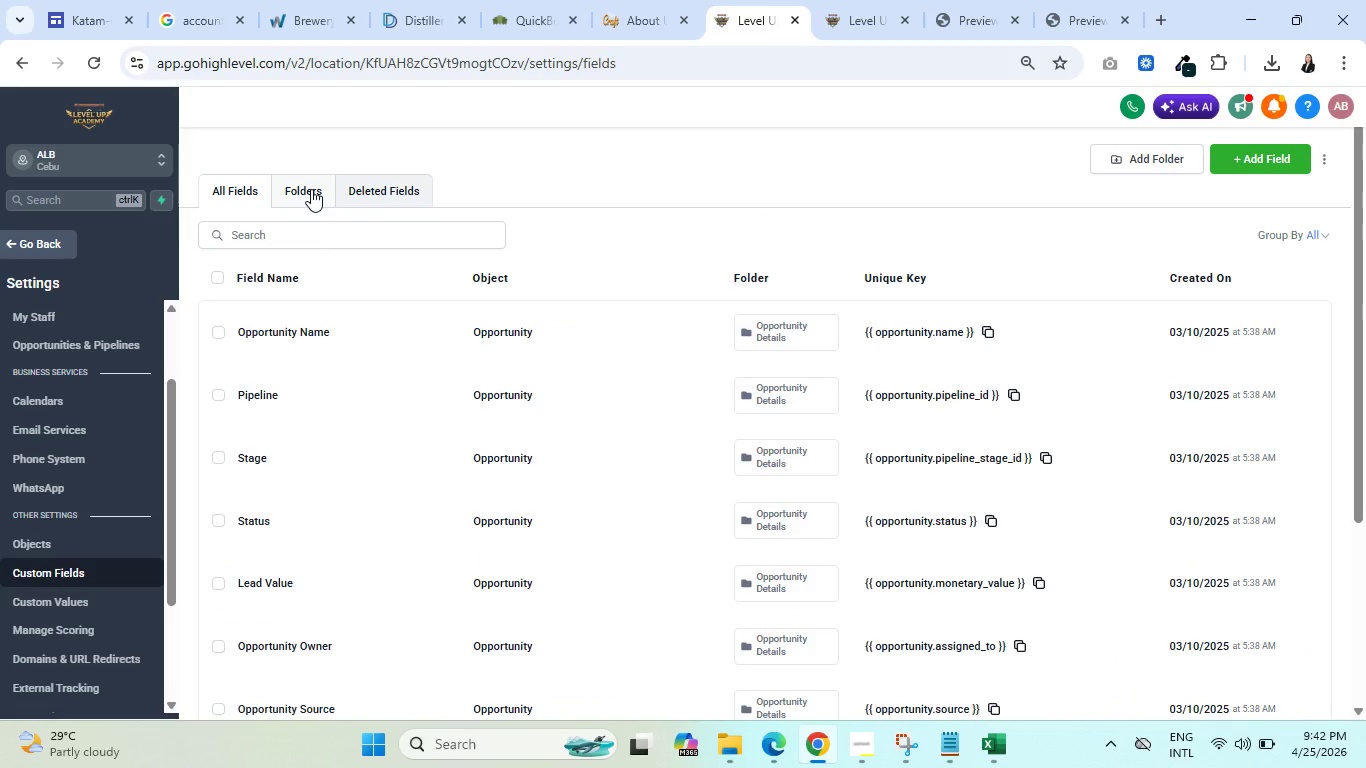 
left_click([299, 244])
 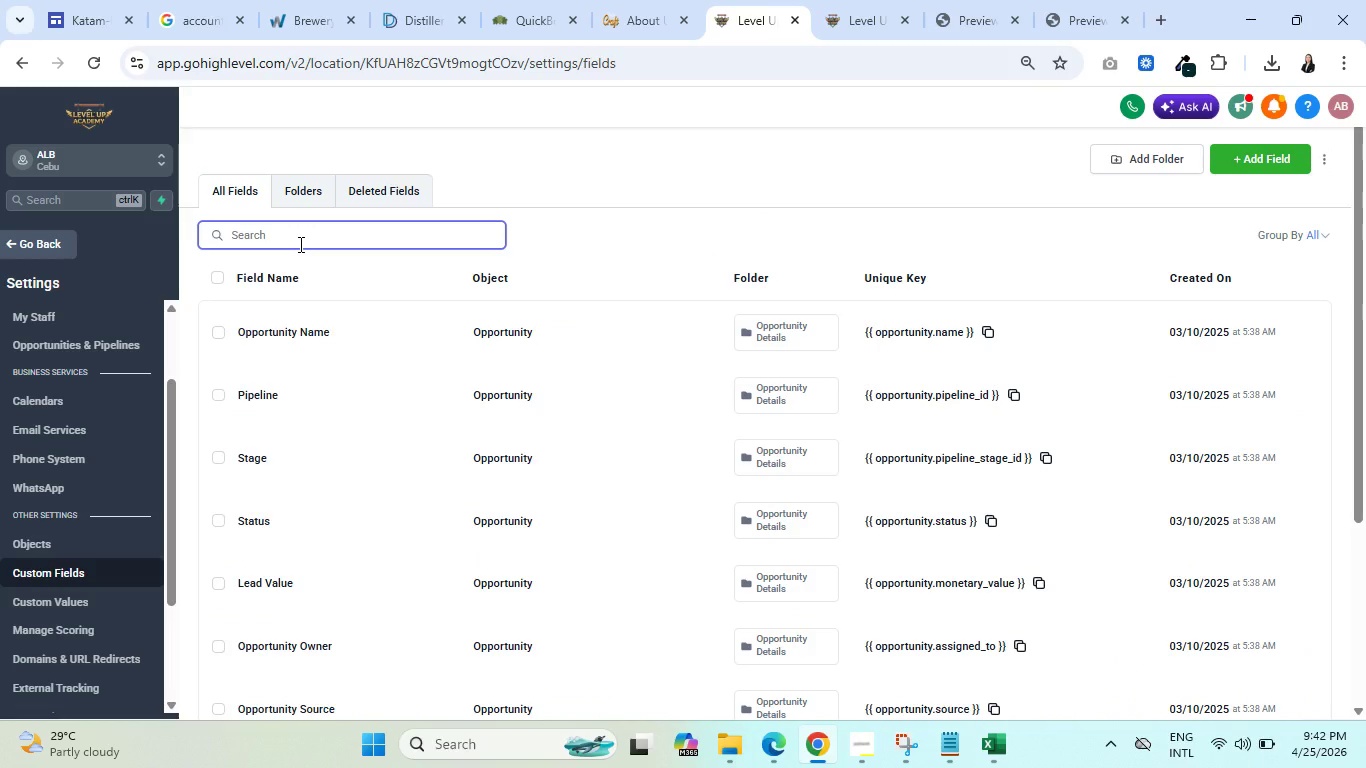 
type(compa)
 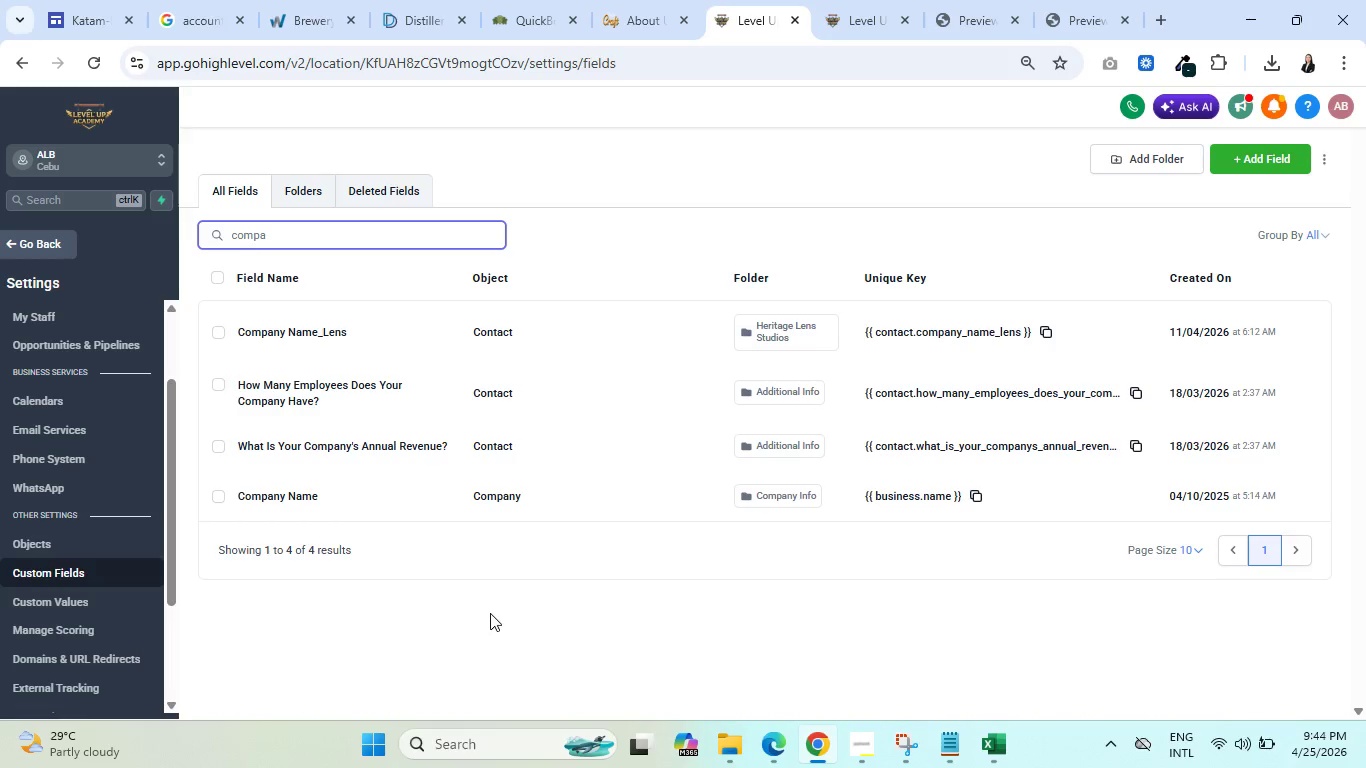 
wait(82.12)
 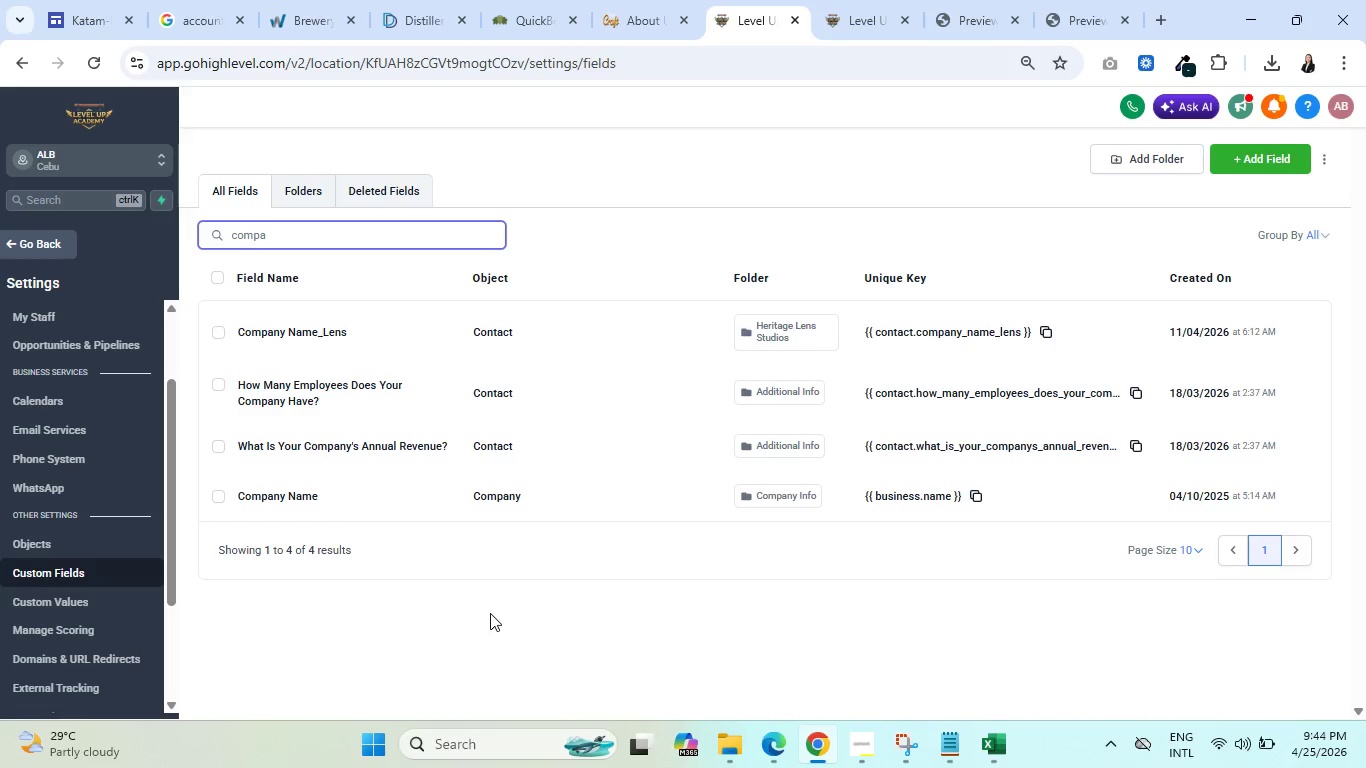 
left_click([34, 240])
 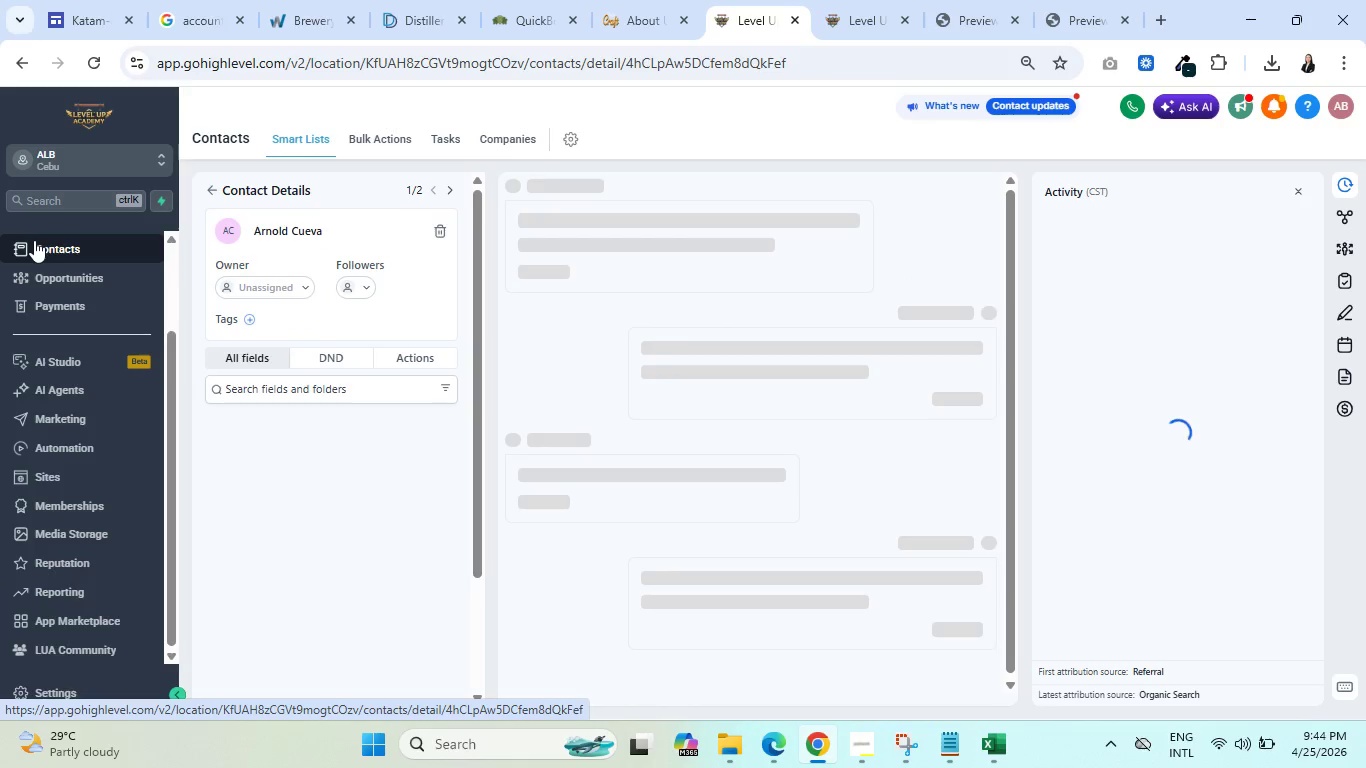 
wait(9.5)
 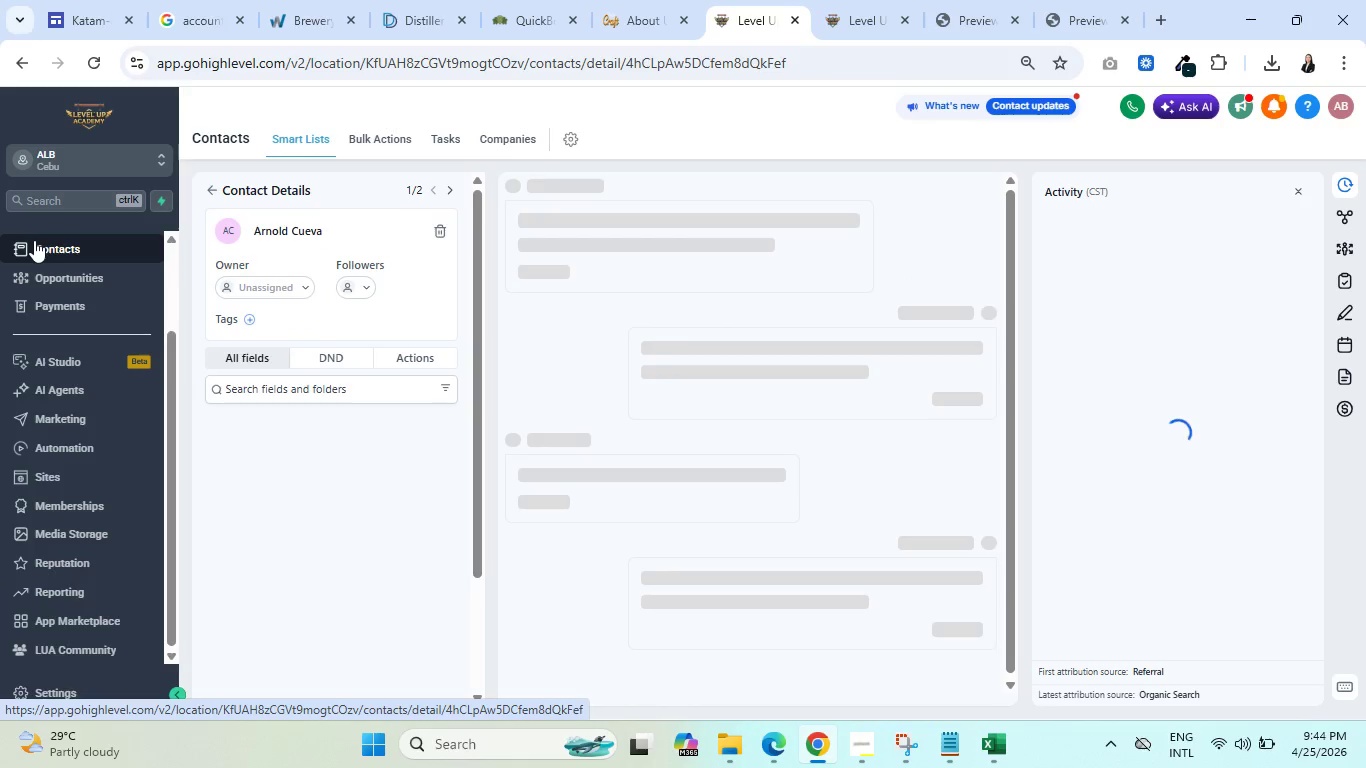 
scroll: coordinate [254, 352], scroll_direction: down, amount: 2.0
 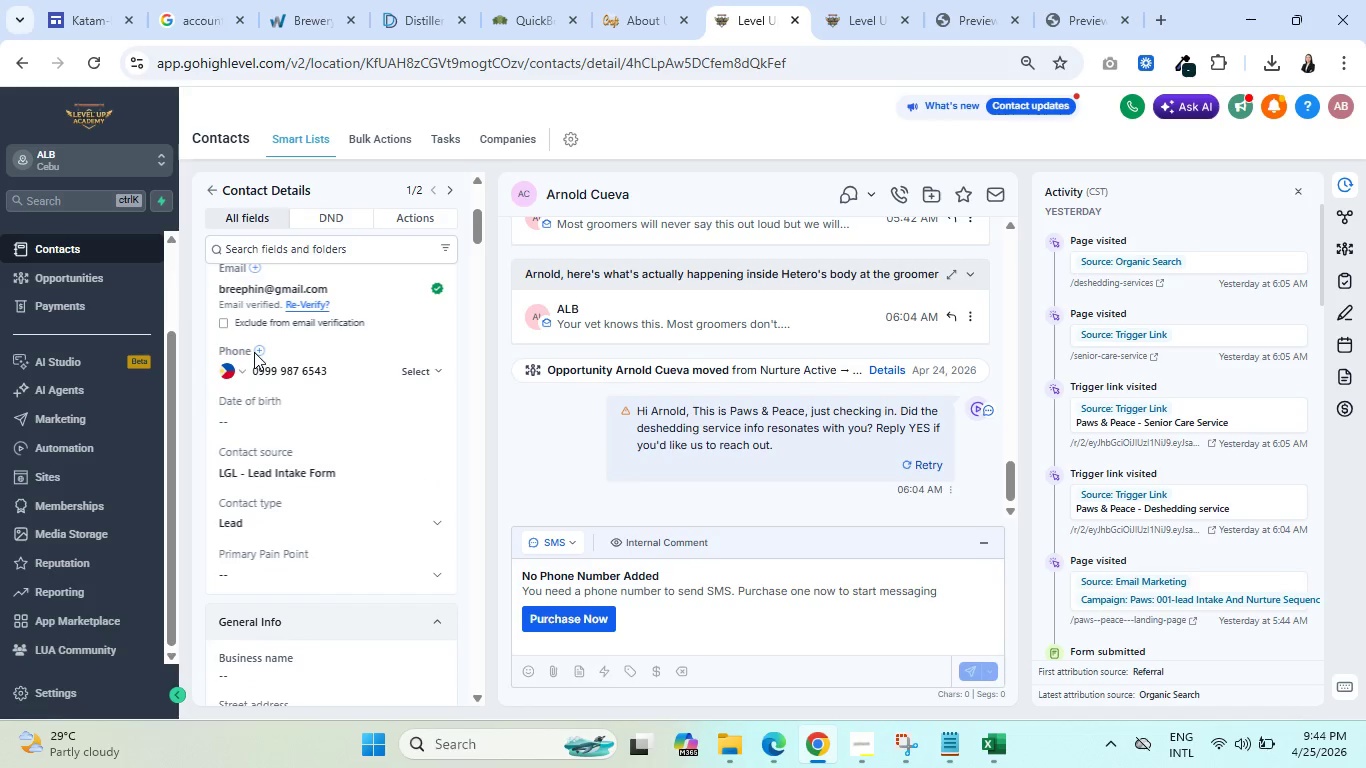 
scroll: coordinate [282, 379], scroll_direction: up, amount: 6.0
 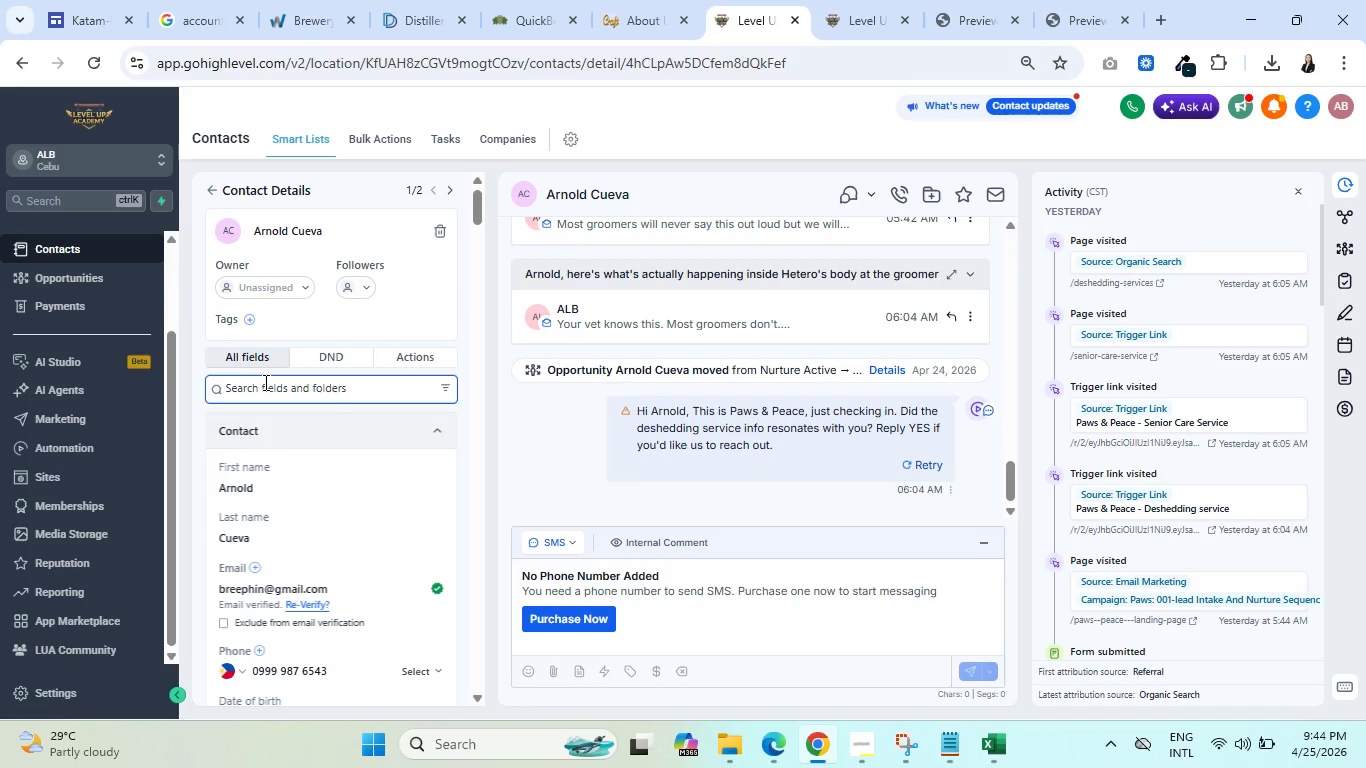 
wait(6.66)
 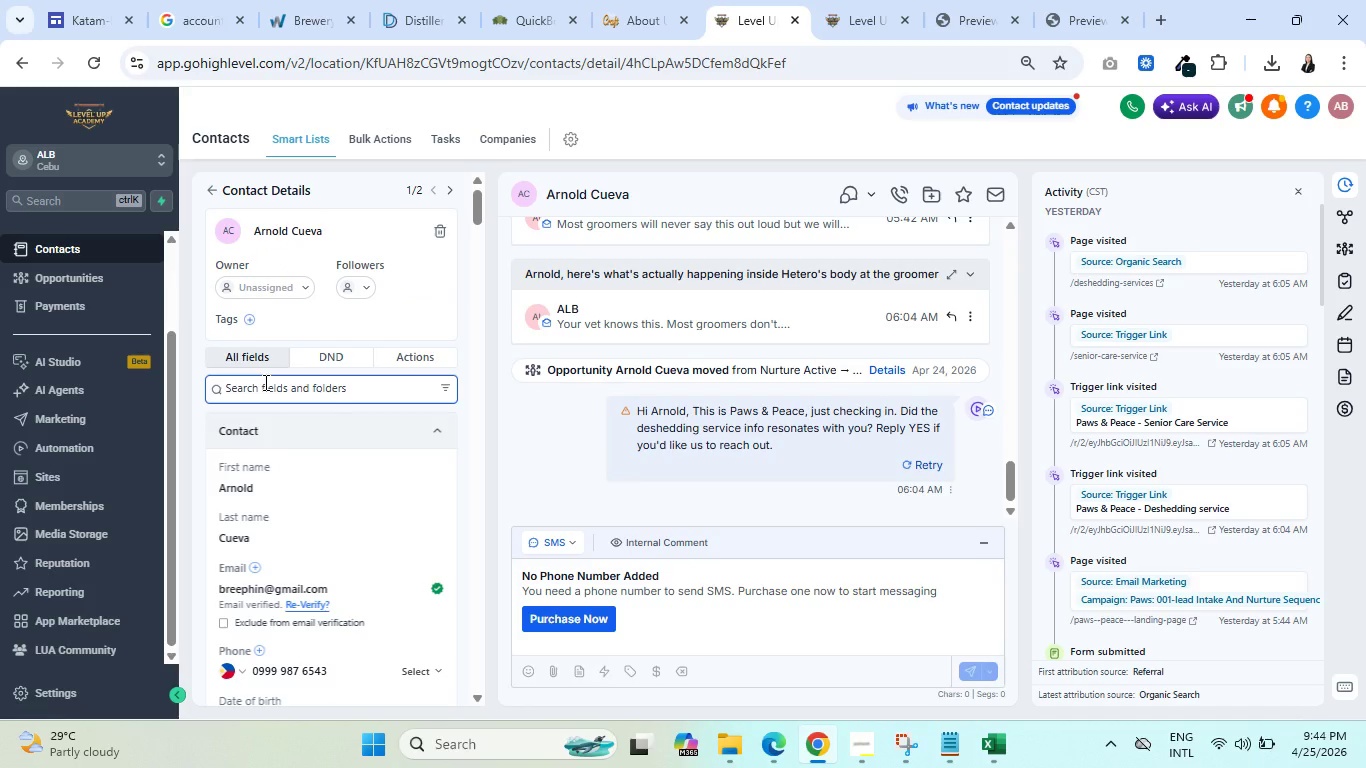 
left_click([273, 392])
 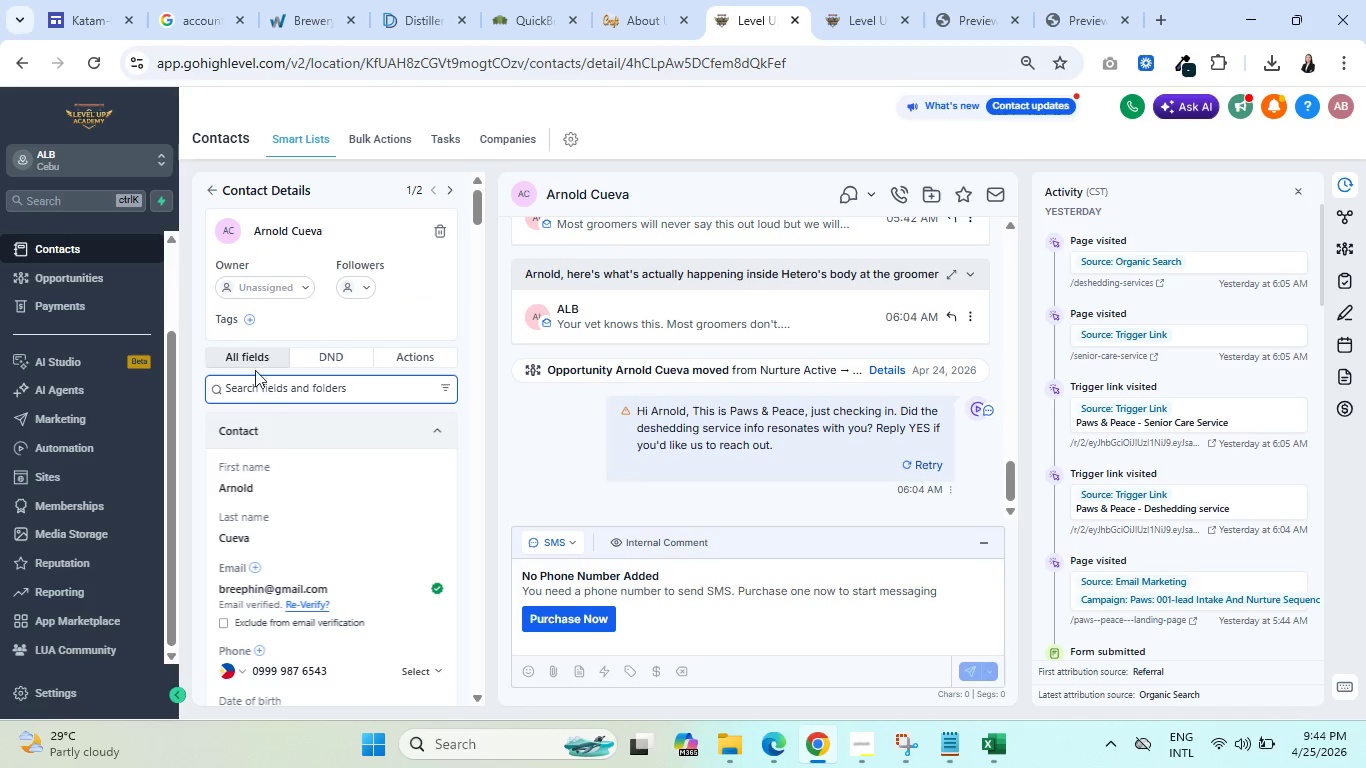 
left_click([246, 358])
 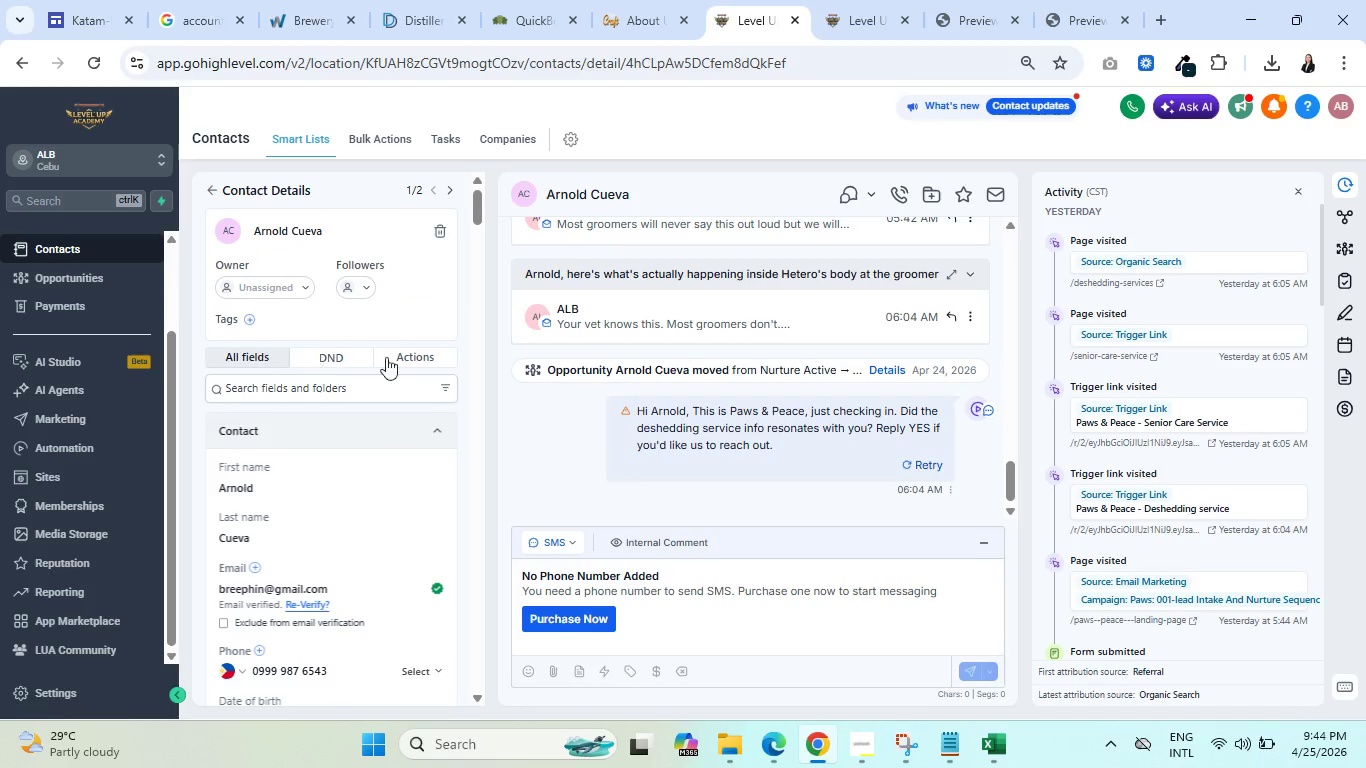 
left_click([430, 355])
 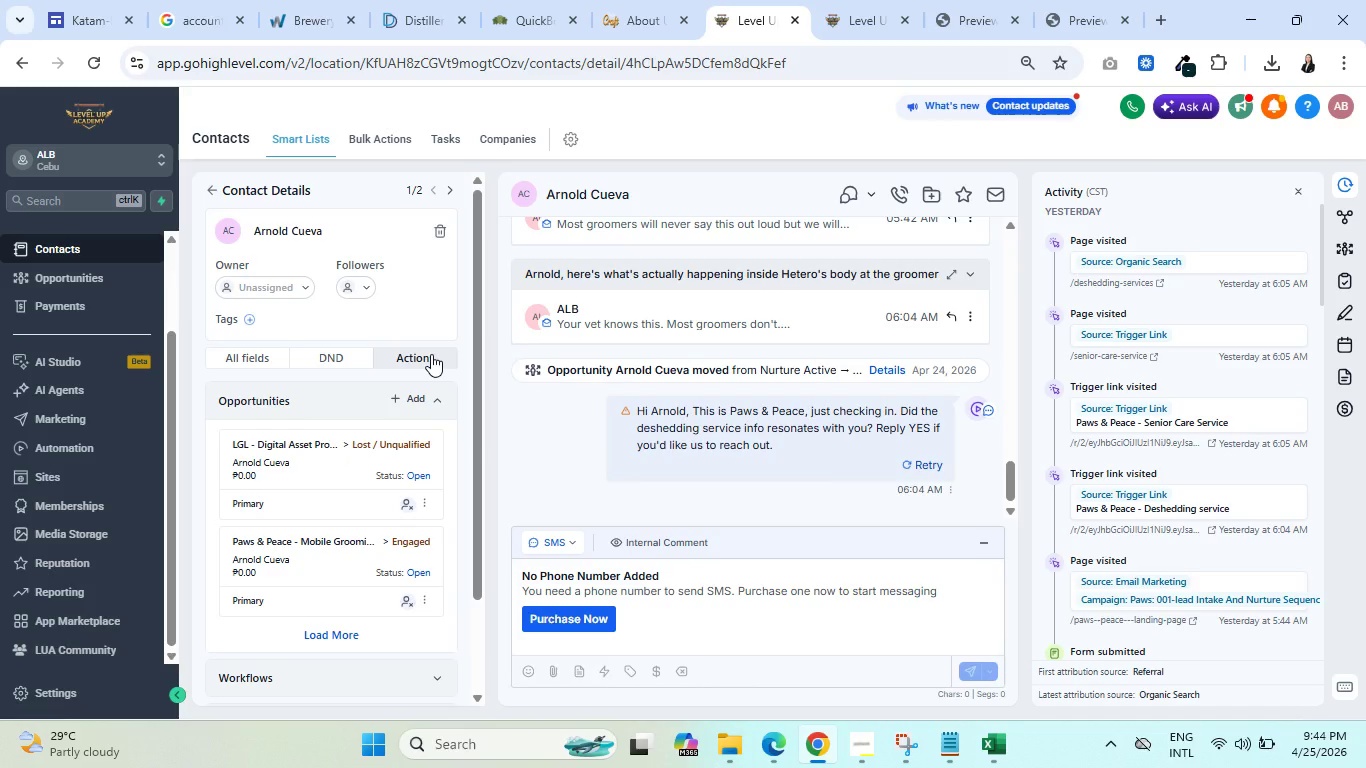 
scroll: coordinate [324, 465], scroll_direction: down, amount: 1.0
 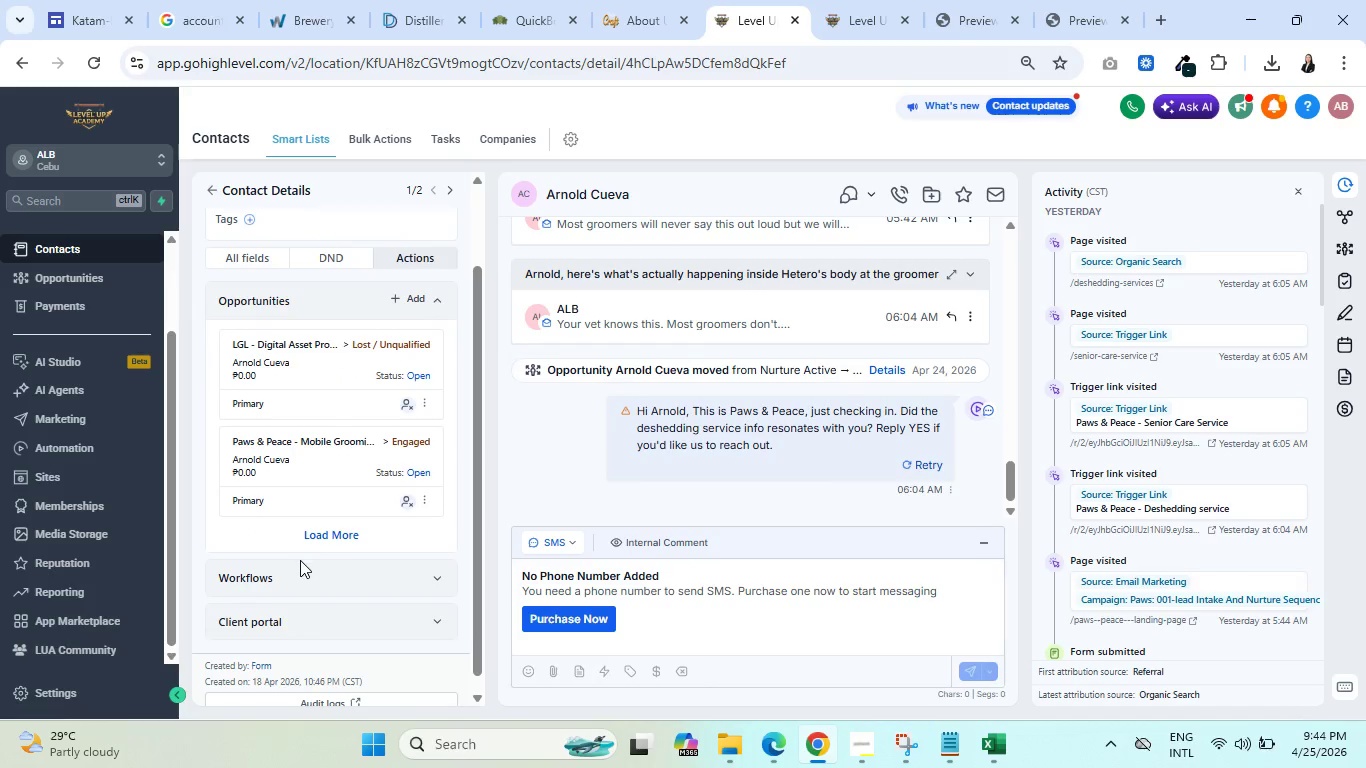 
left_click([297, 563])
 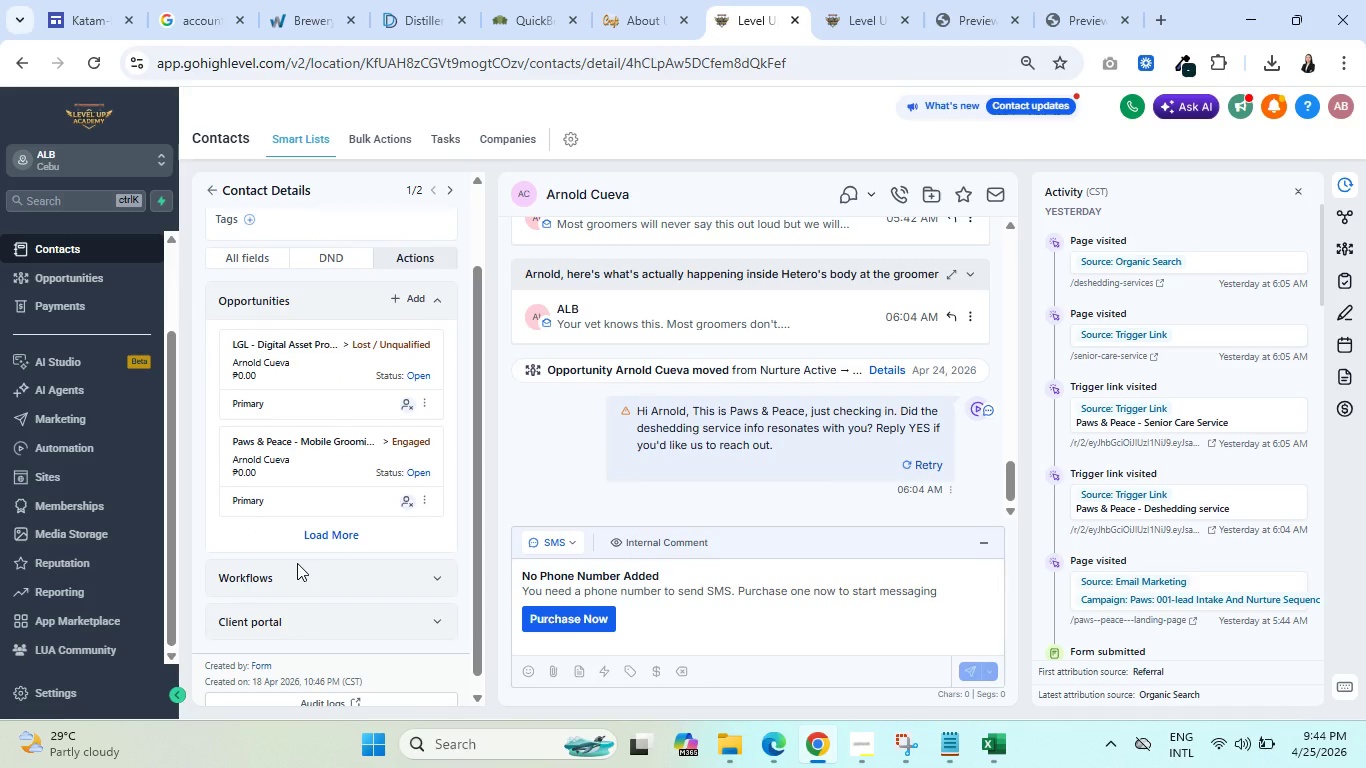 
scroll: coordinate [297, 563], scroll_direction: up, amount: 2.0
 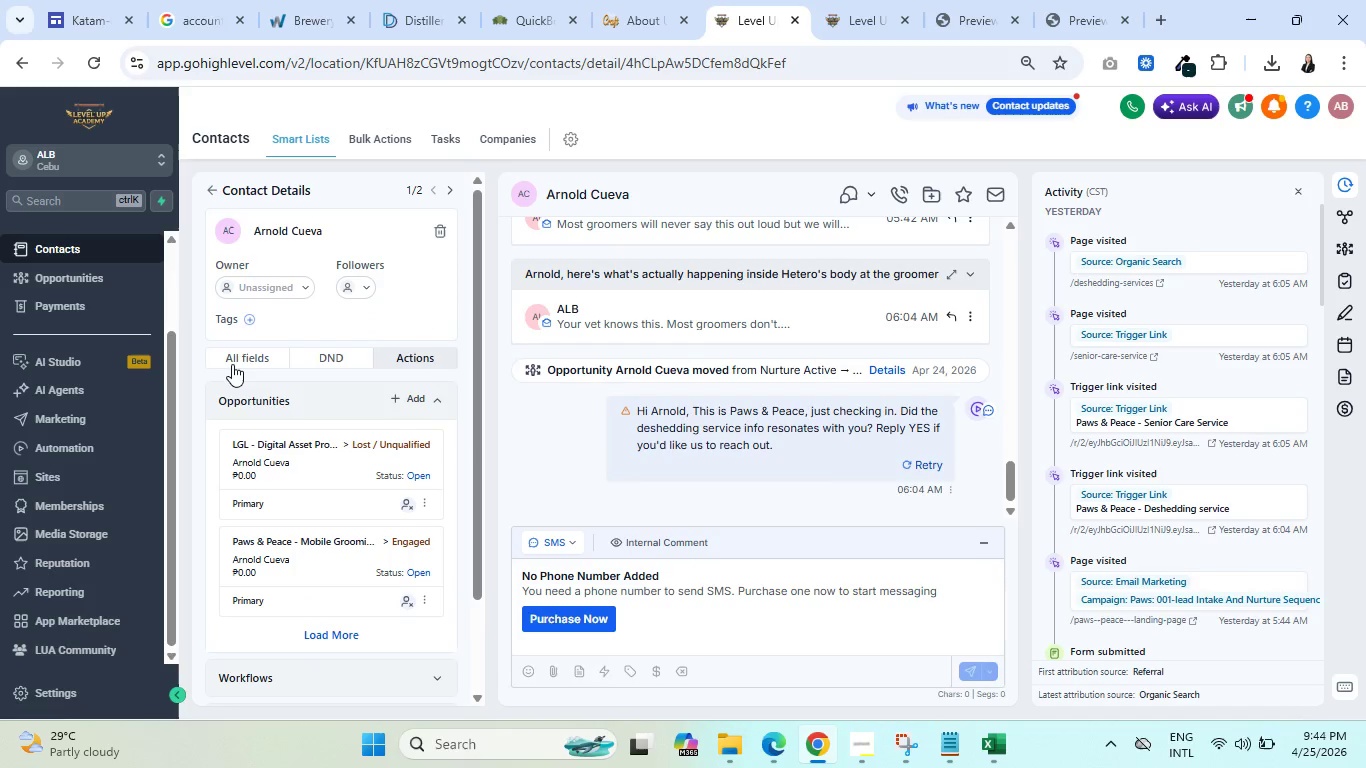 
left_click([236, 355])
 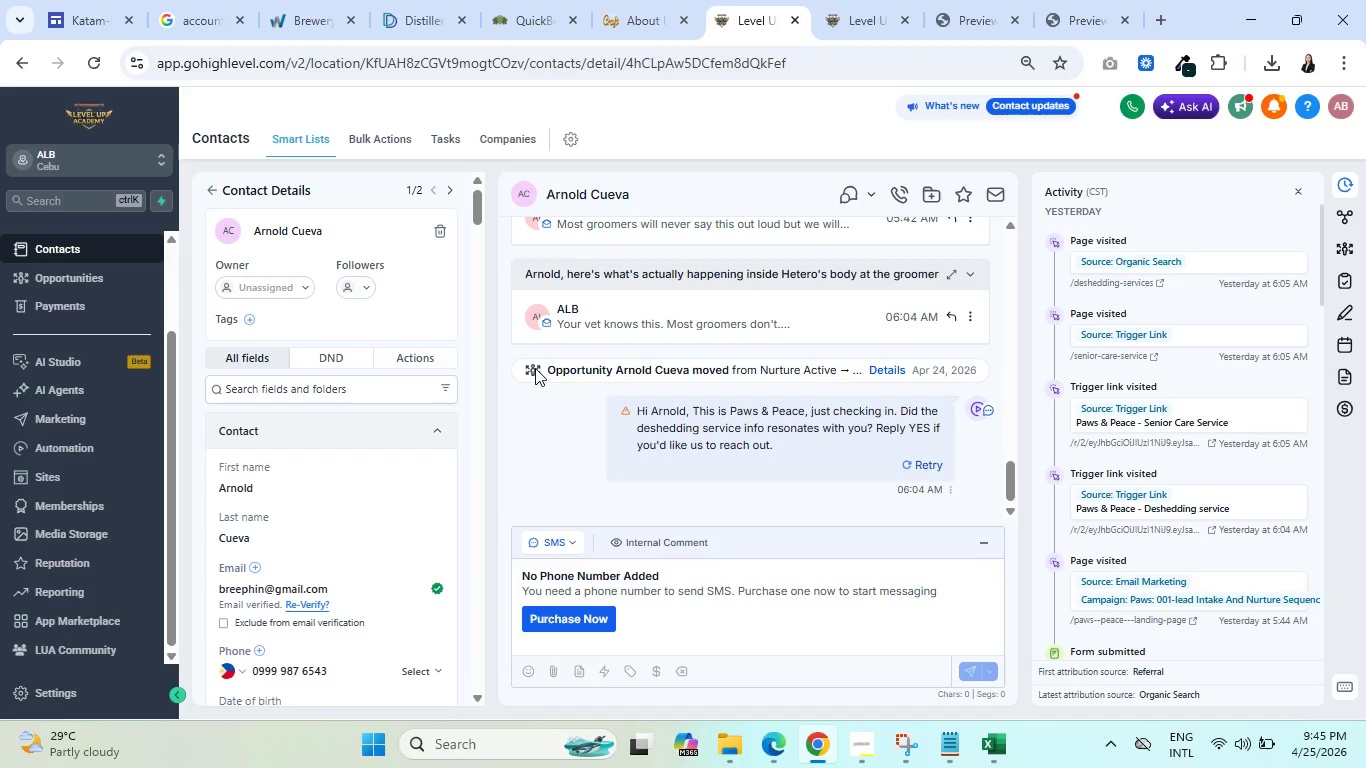 
wait(21.06)
 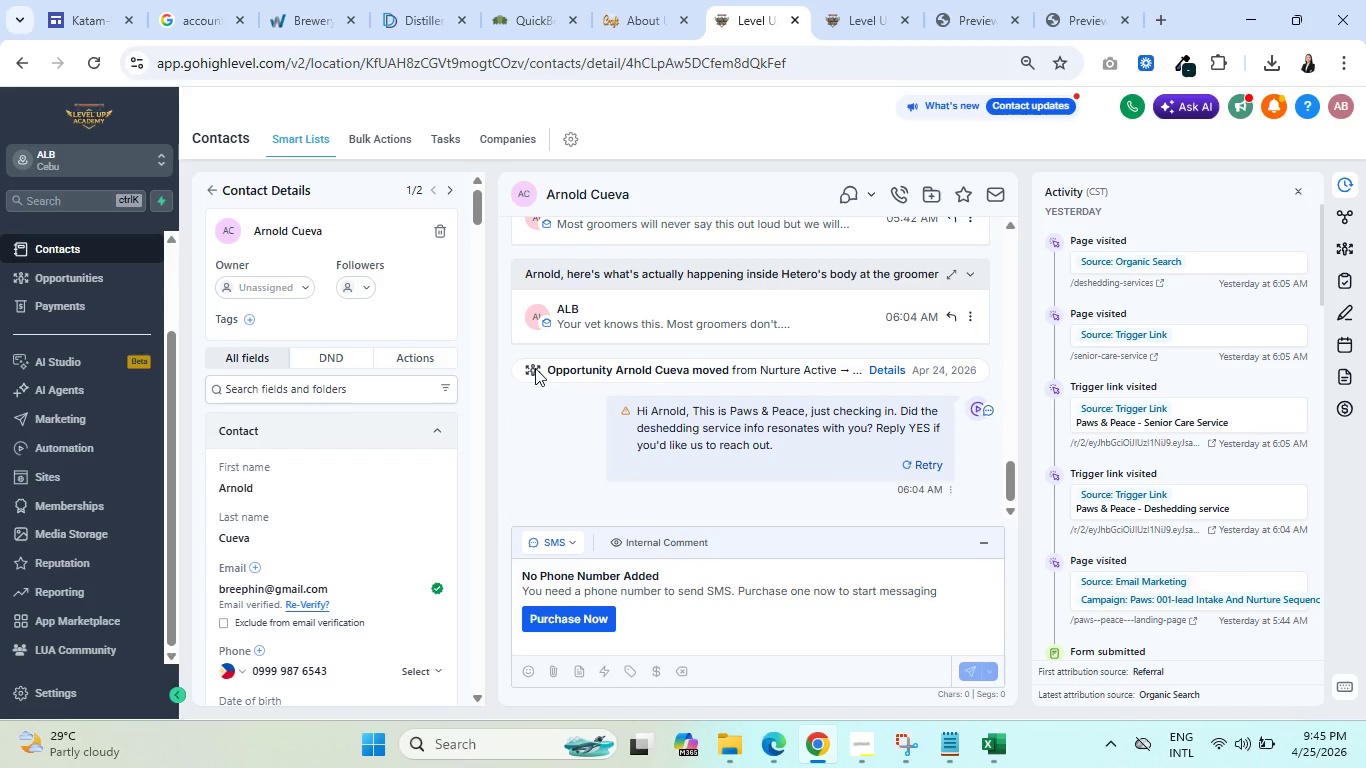 
left_click([882, 371])
 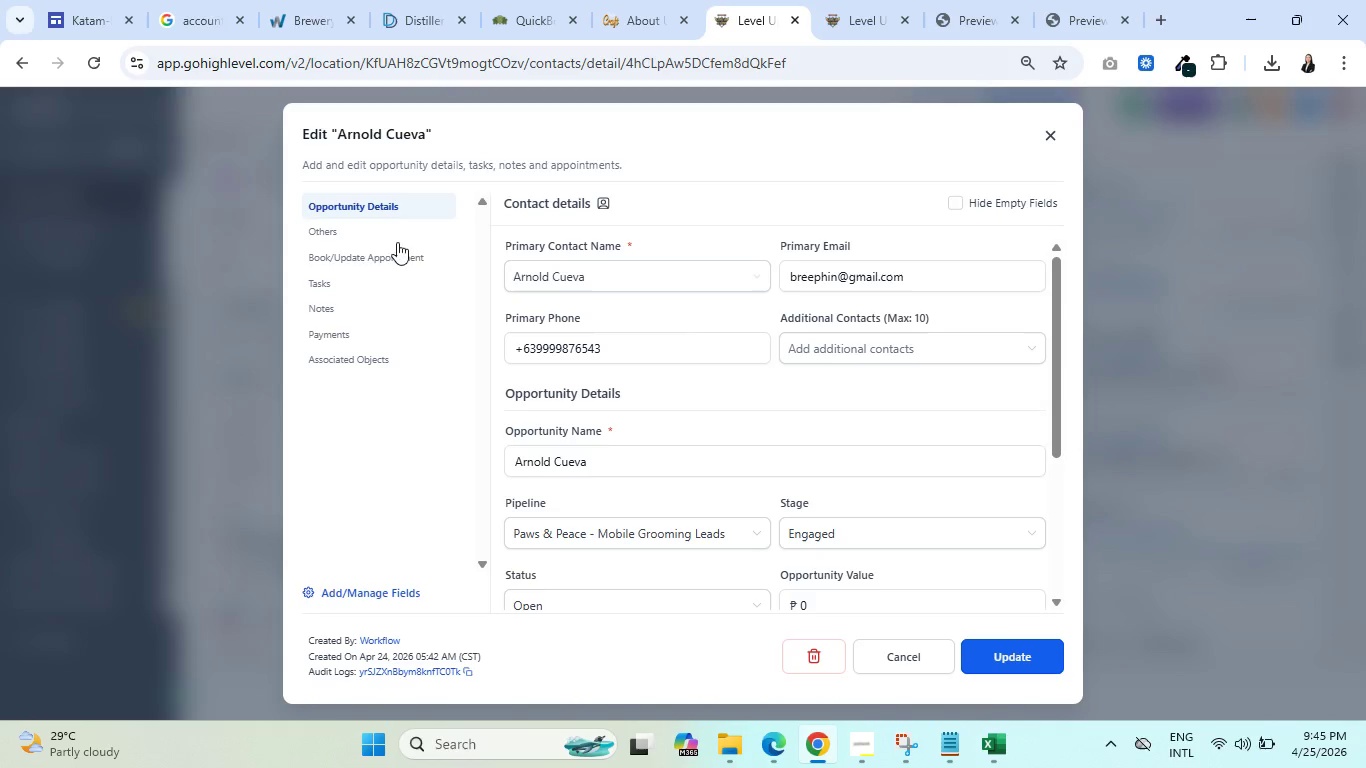 
wait(5.75)
 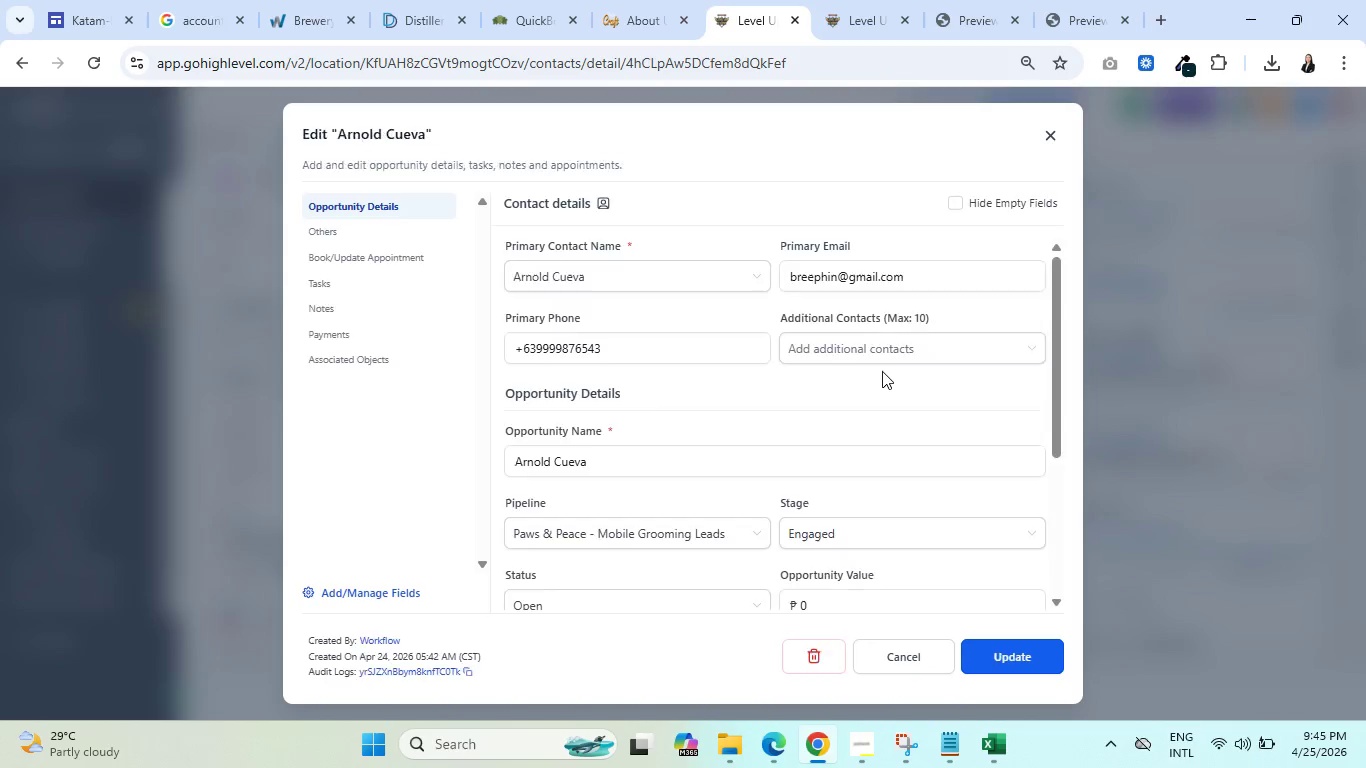 
scroll: coordinate [784, 411], scroll_direction: down, amount: 1.0
 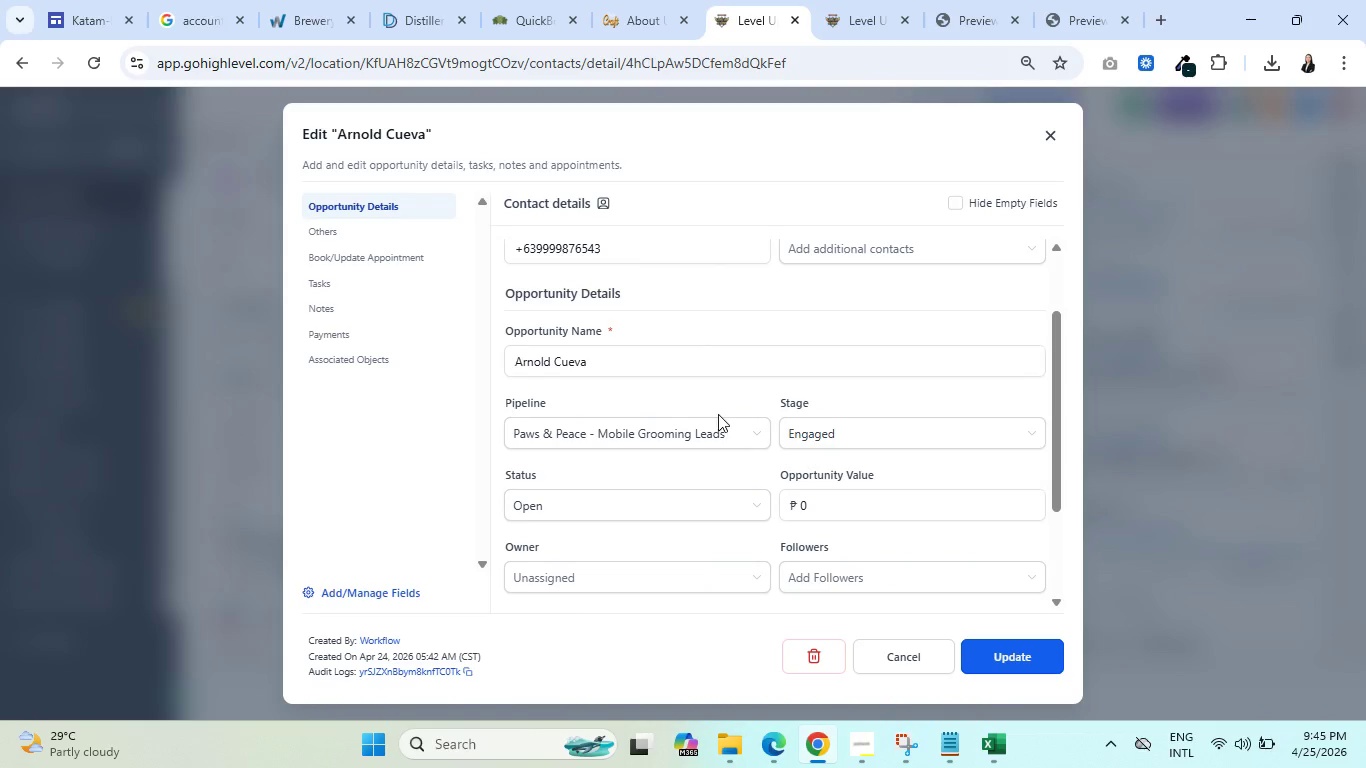 
scroll: coordinate [712, 415], scroll_direction: up, amount: 5.0
 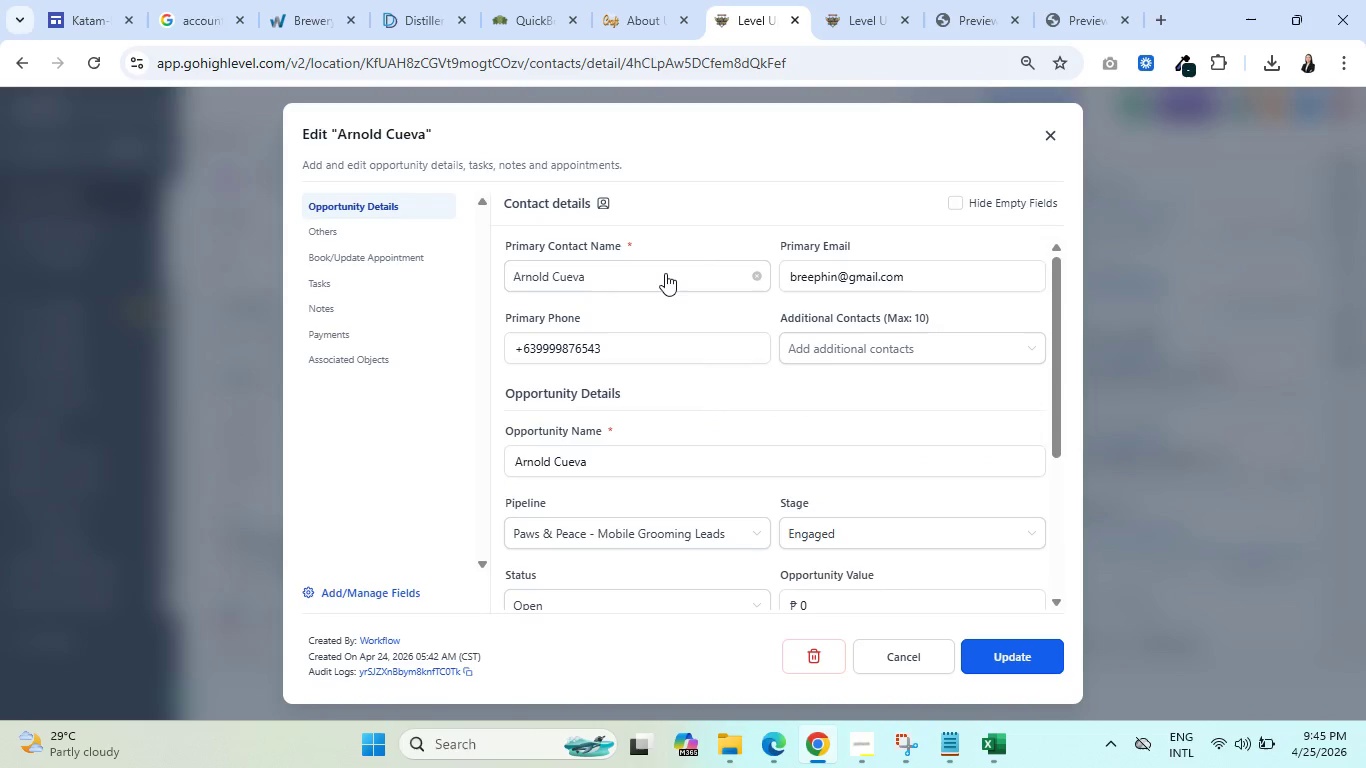 
scroll: coordinate [663, 279], scroll_direction: down, amount: 4.0
 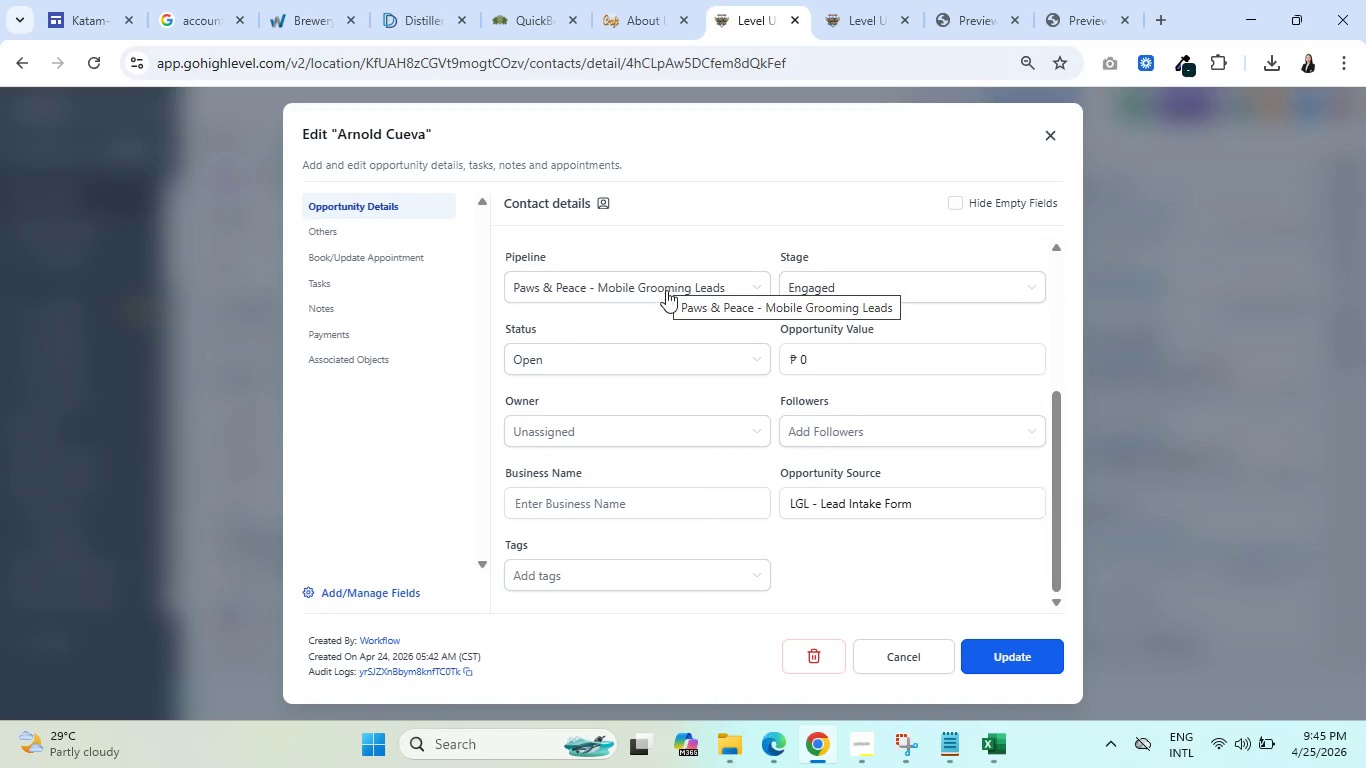 
scroll: coordinate [578, 332], scroll_direction: up, amount: 2.0
 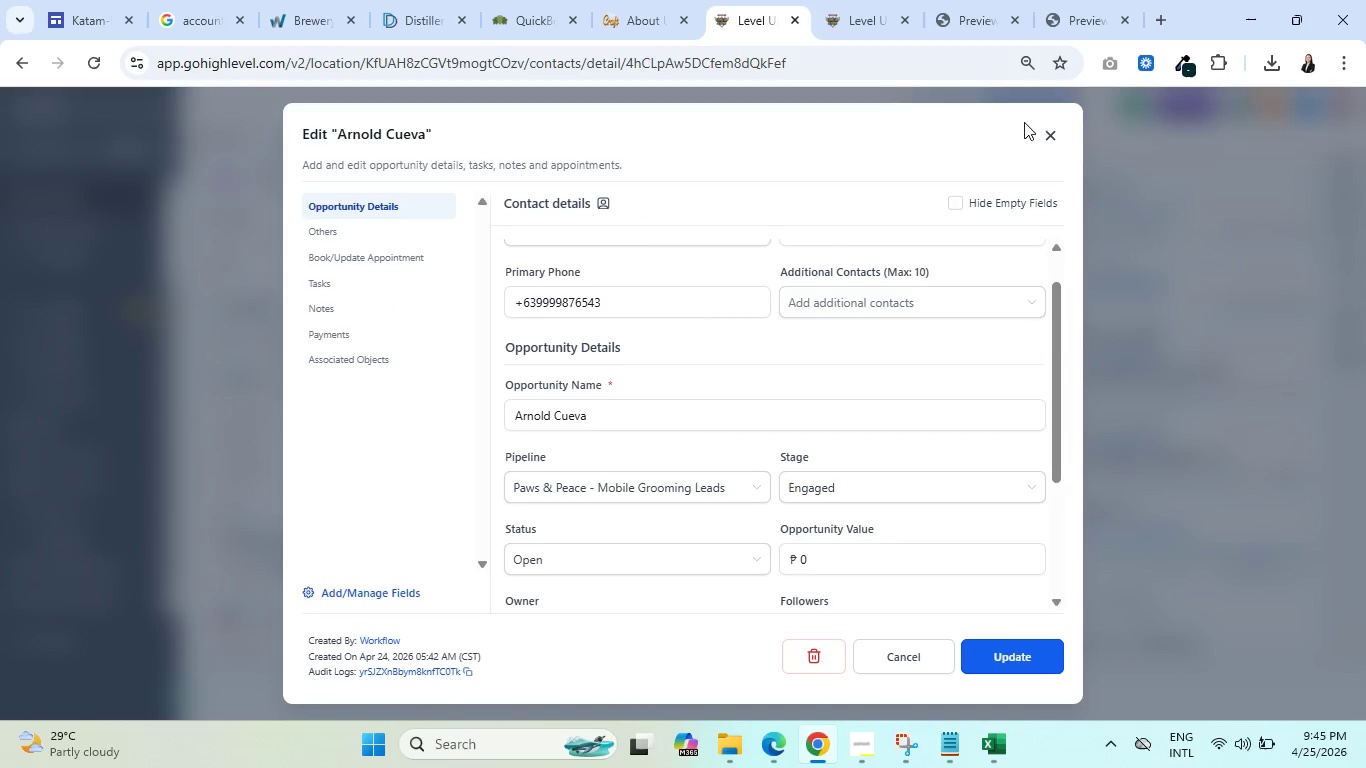 
left_click([1044, 132])
 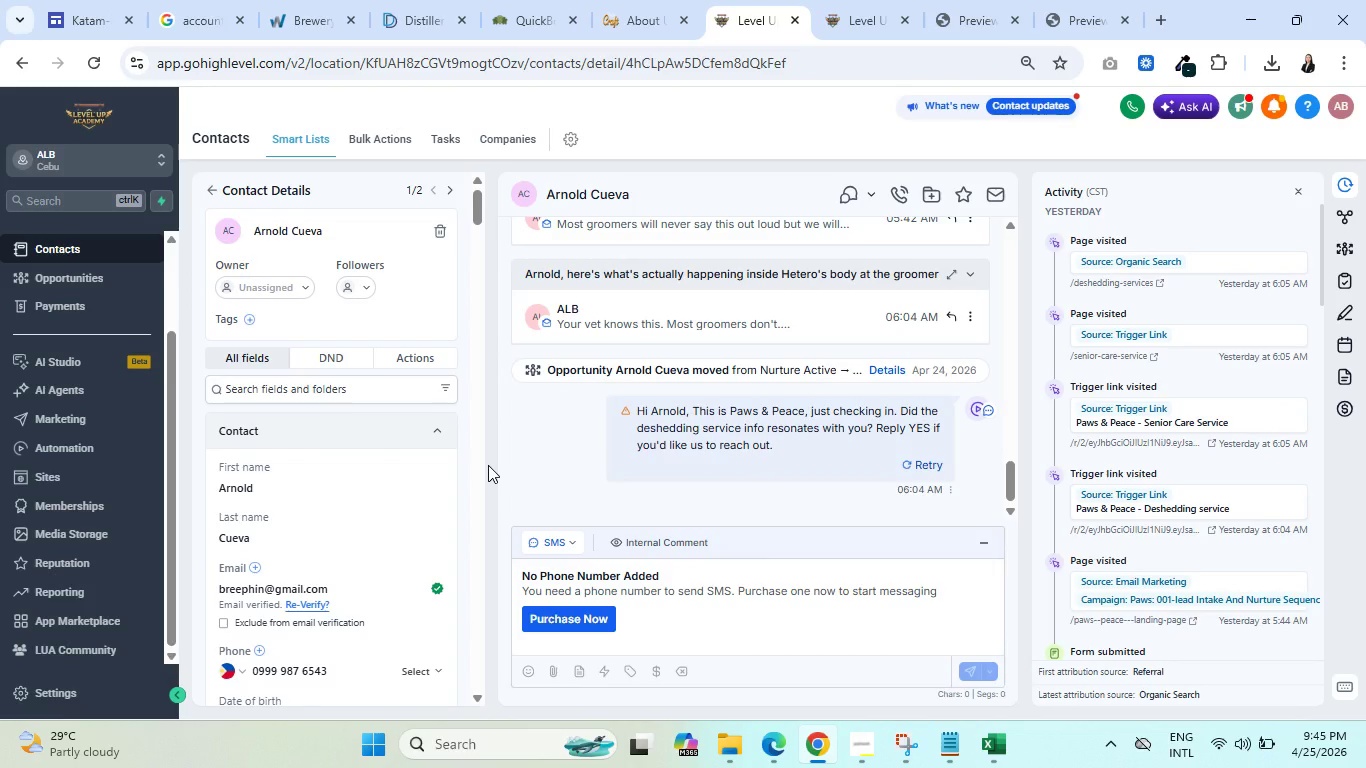 
wait(6.17)
 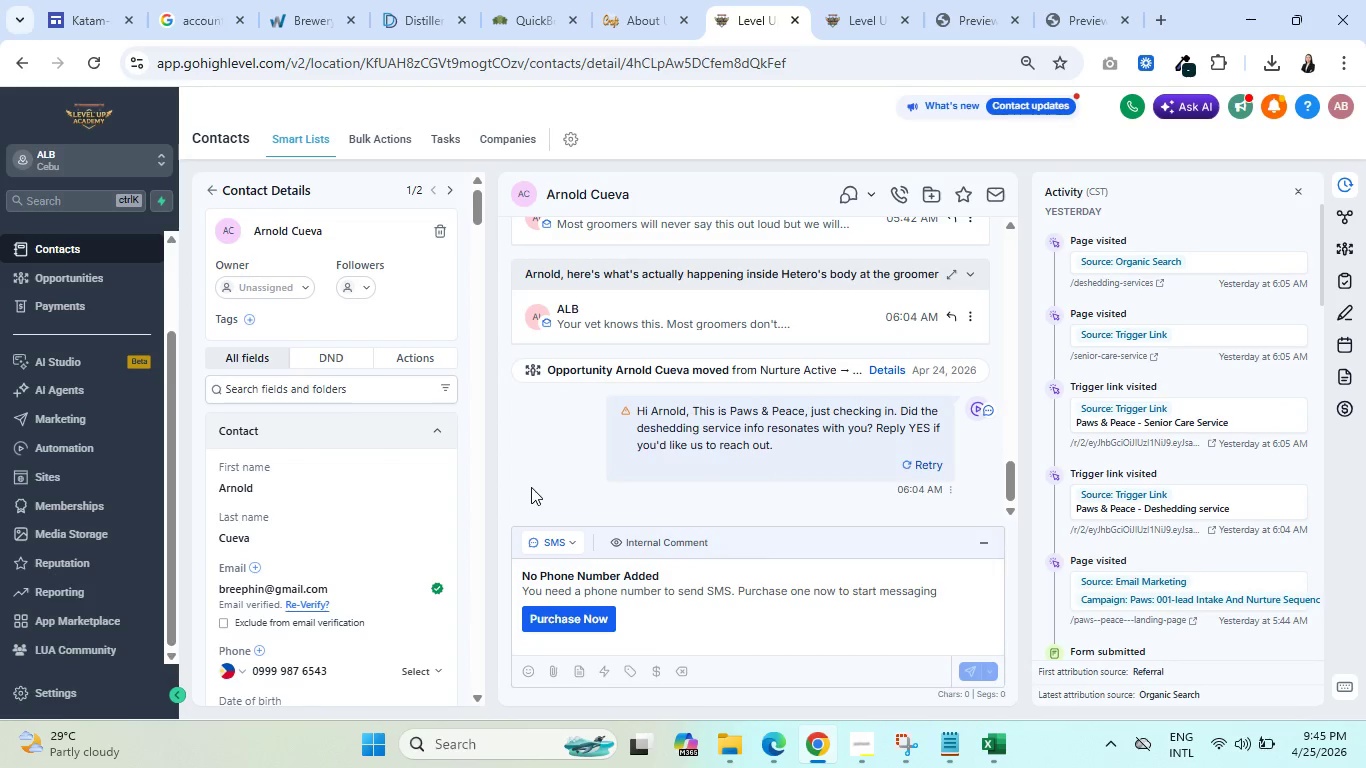 
scroll: coordinate [395, 498], scroll_direction: down, amount: 4.0
 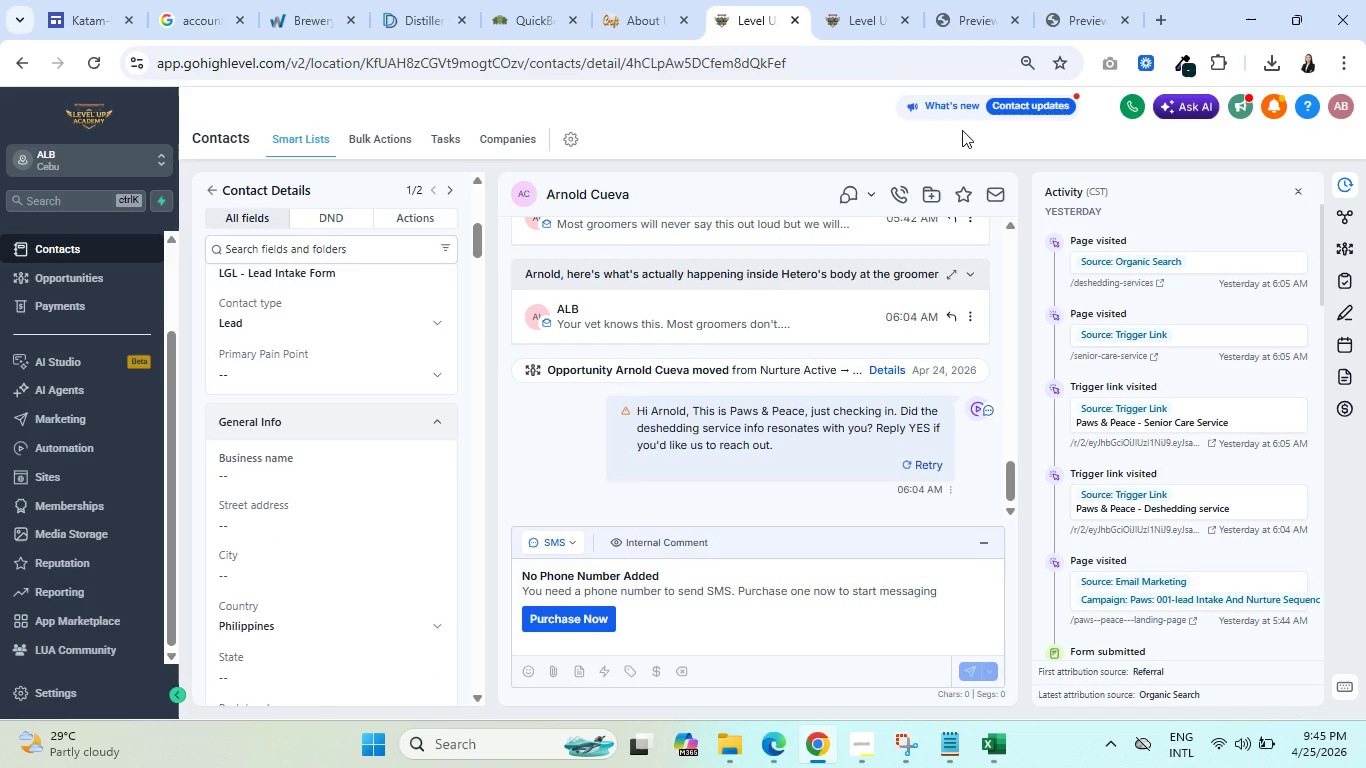 
left_click([849, 0])
 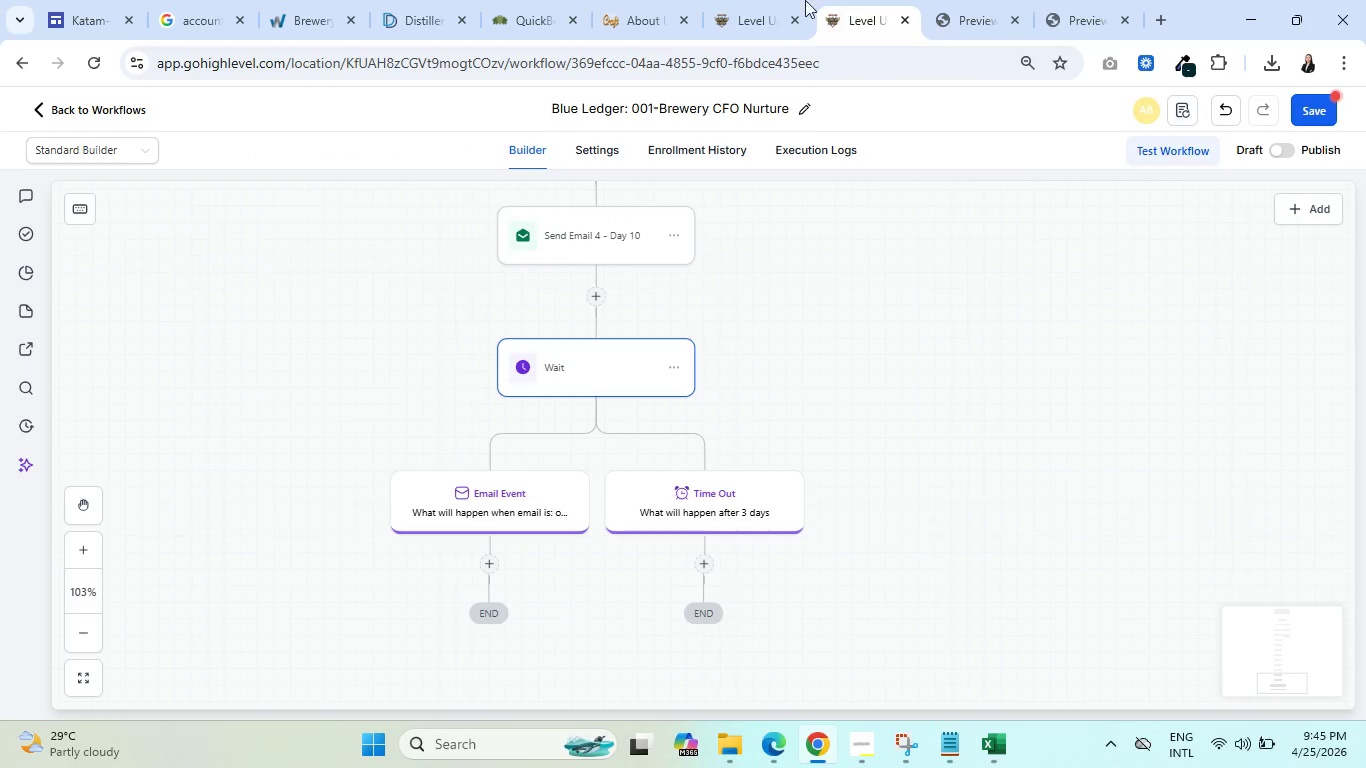 
left_click([761, 0])
 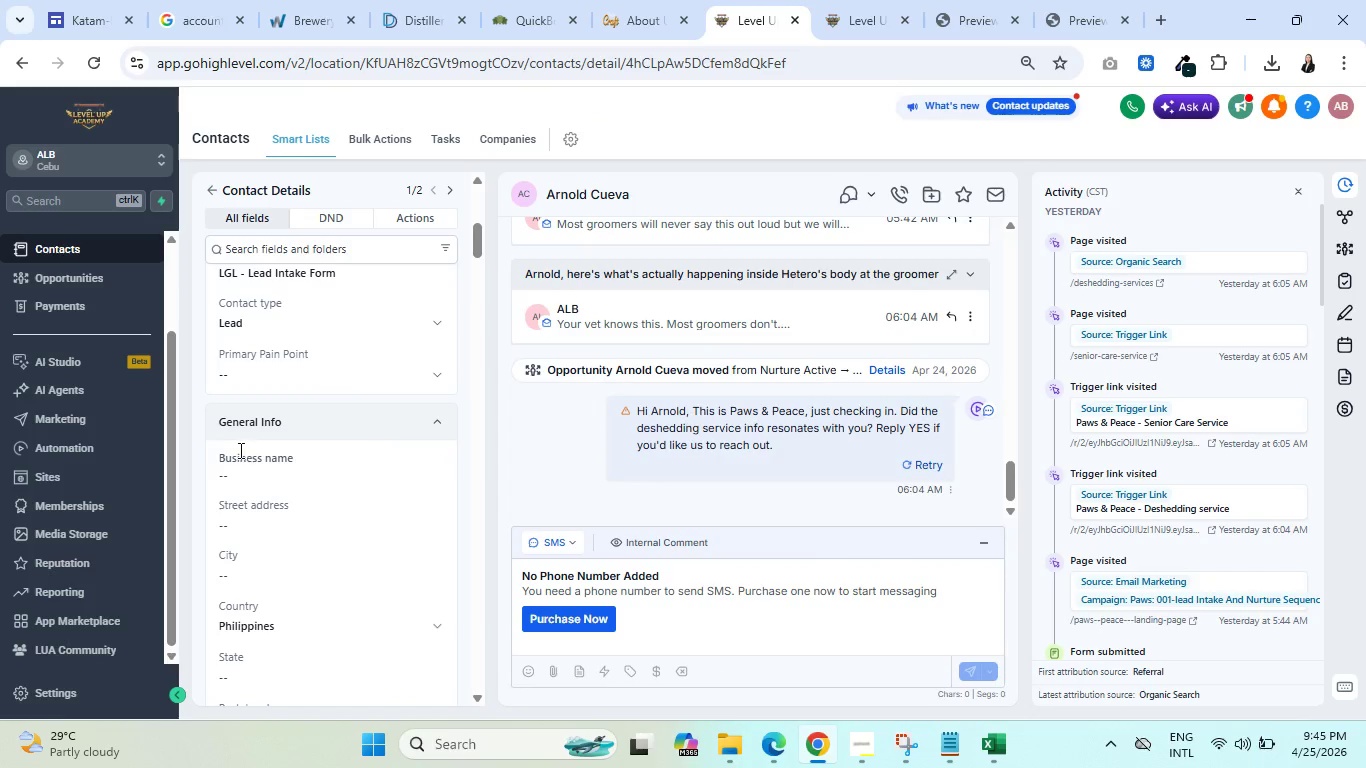 
scroll: coordinate [272, 481], scroll_direction: down, amount: 15.0
 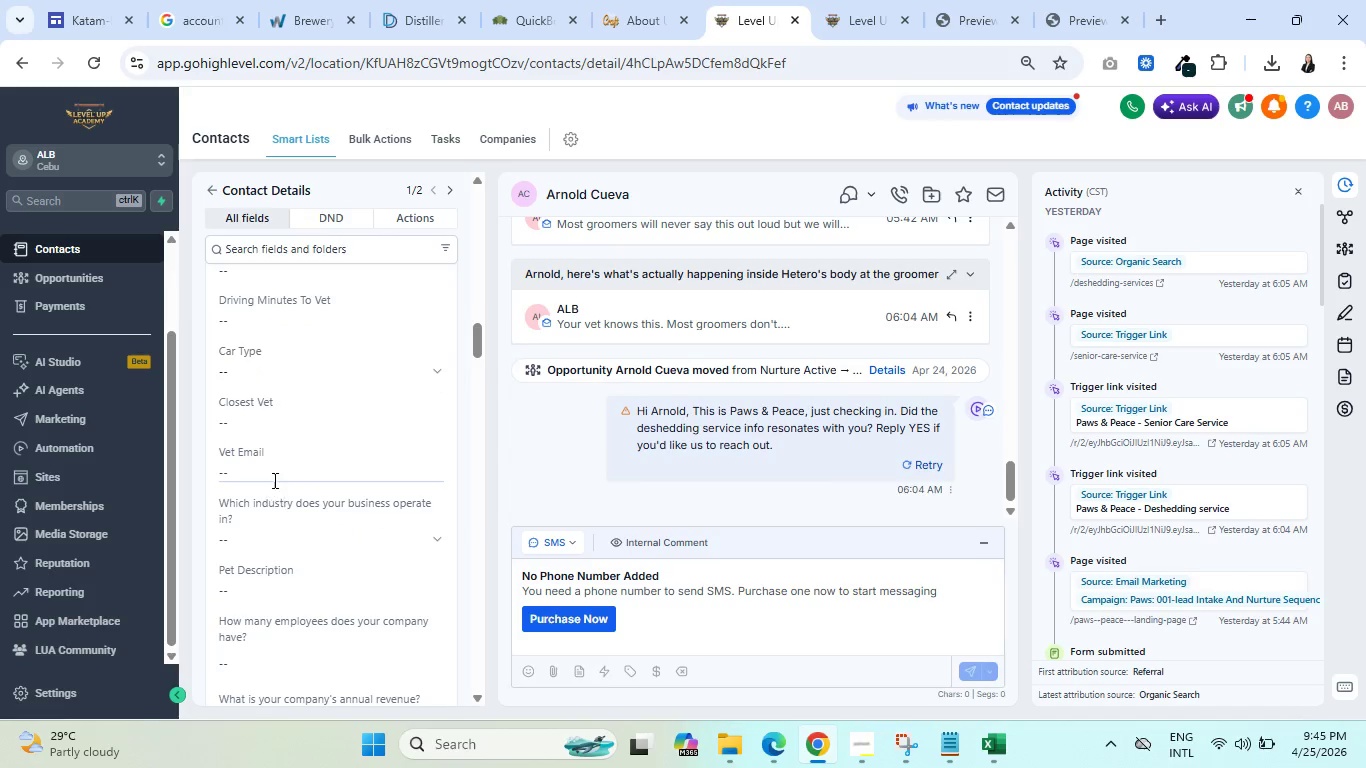 
scroll: coordinate [288, 475], scroll_direction: up, amount: 15.0
 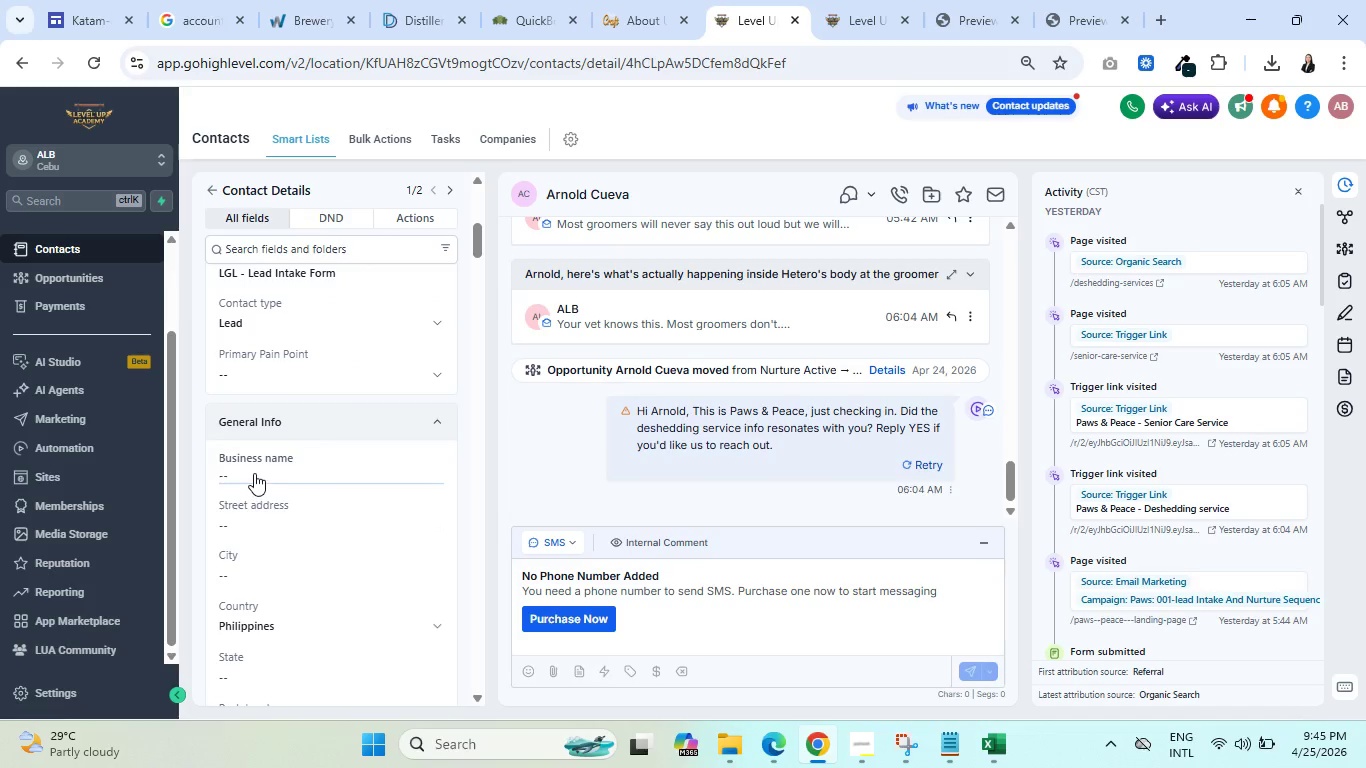 
left_click([255, 472])
 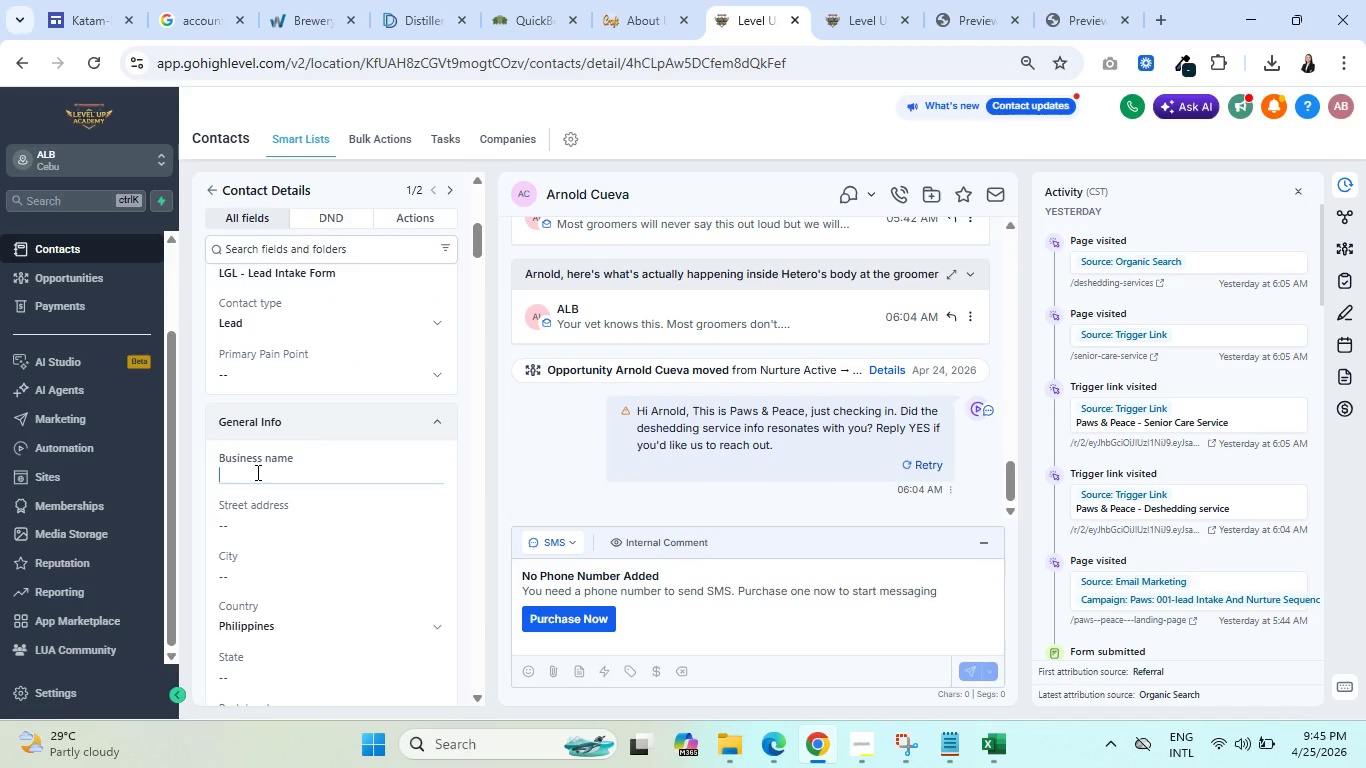 
type(Arni)
key(Backspace)
type(olds)
key(Backspace)
type('s Brewery)
 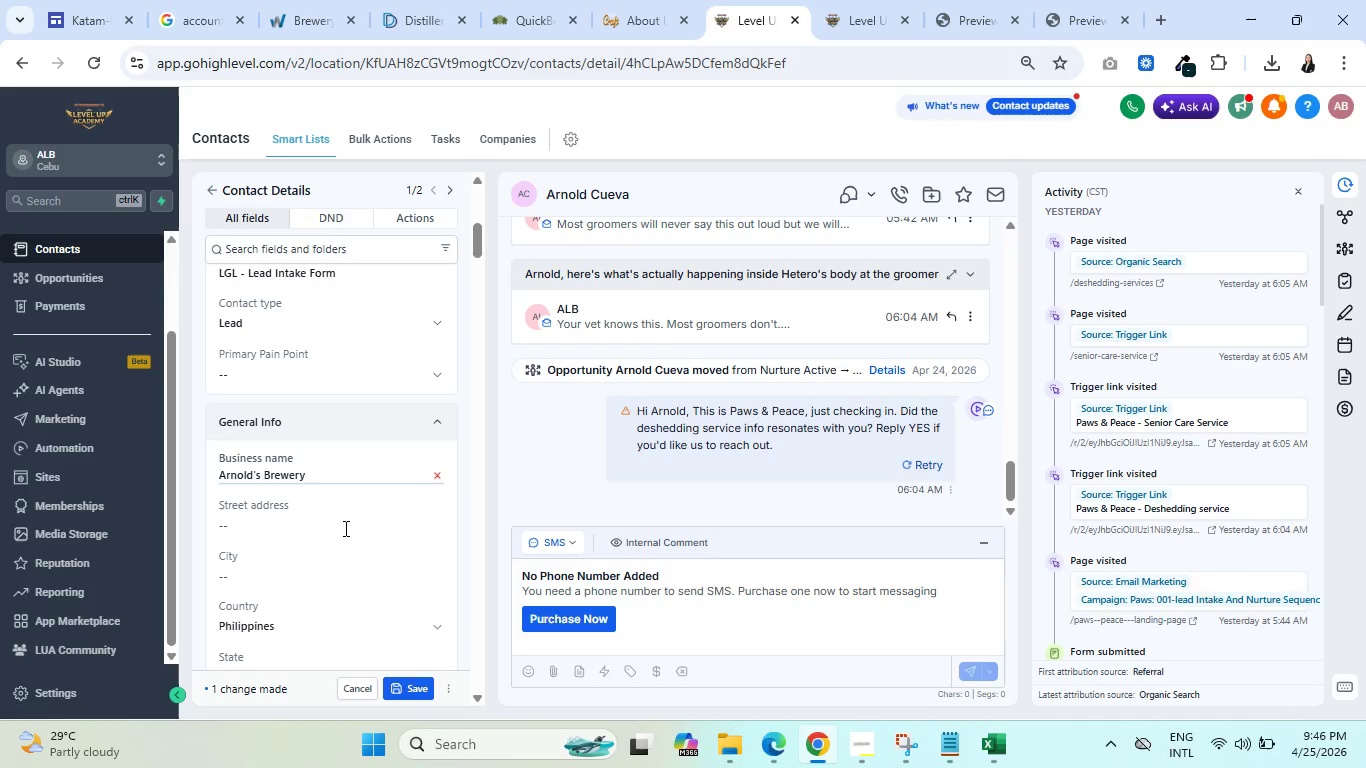 
left_click([362, 545])
 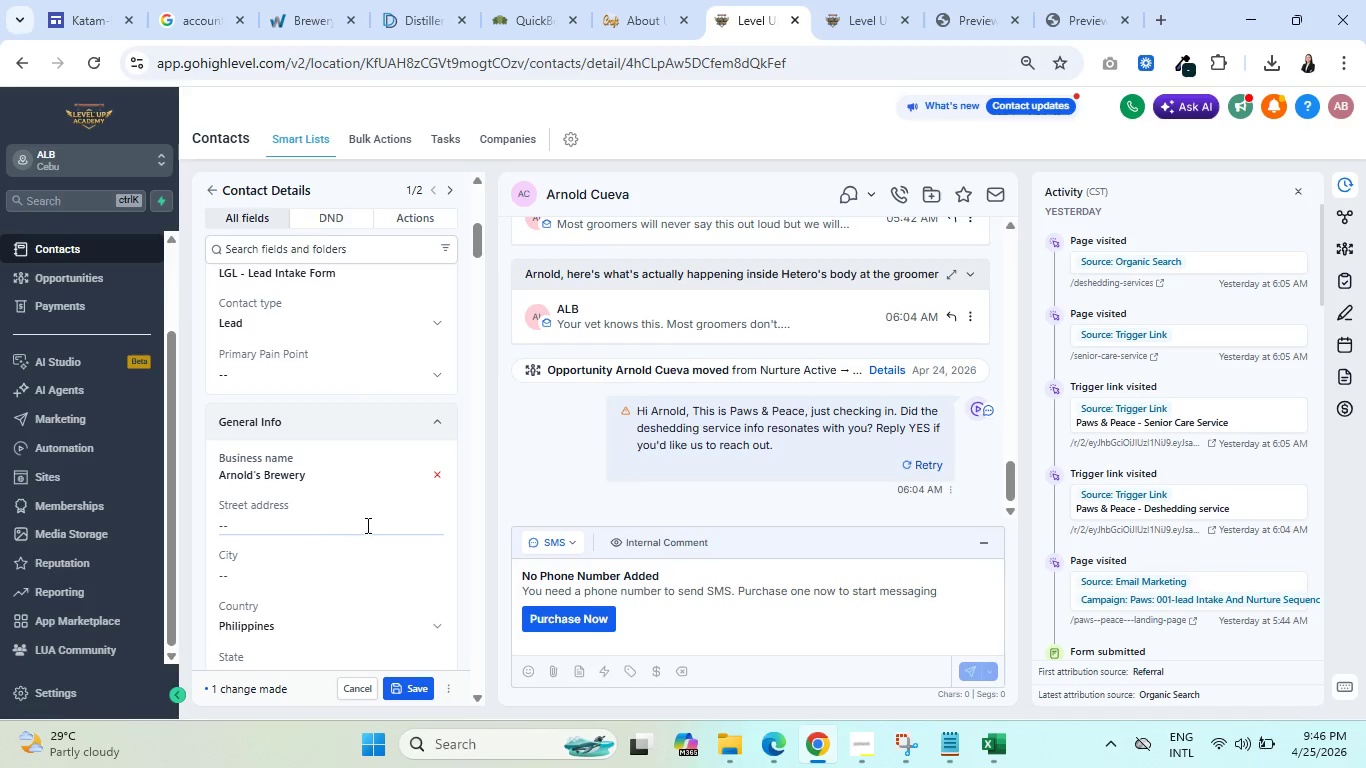 
scroll: coordinate [368, 525], scroll_direction: up, amount: 5.0
 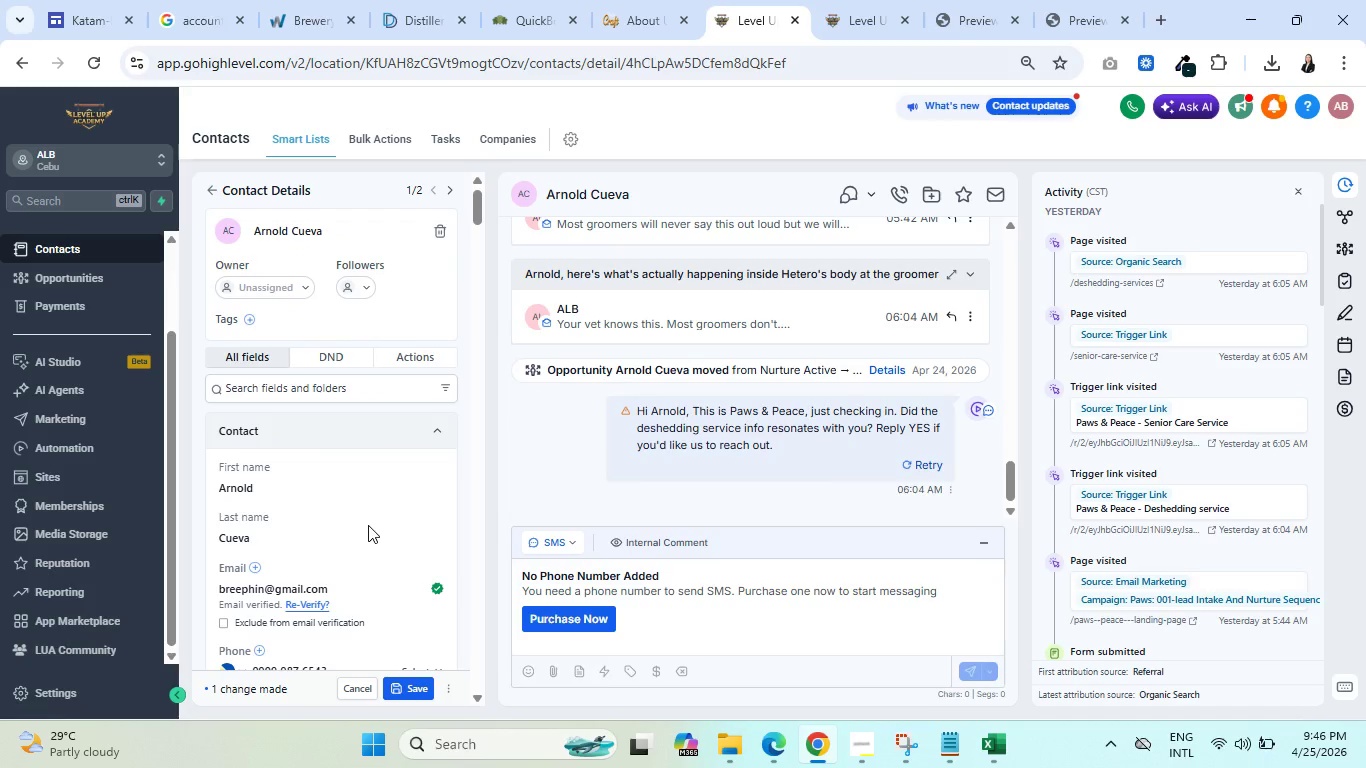 
scroll: coordinate [368, 525], scroll_direction: down, amount: 1.0
 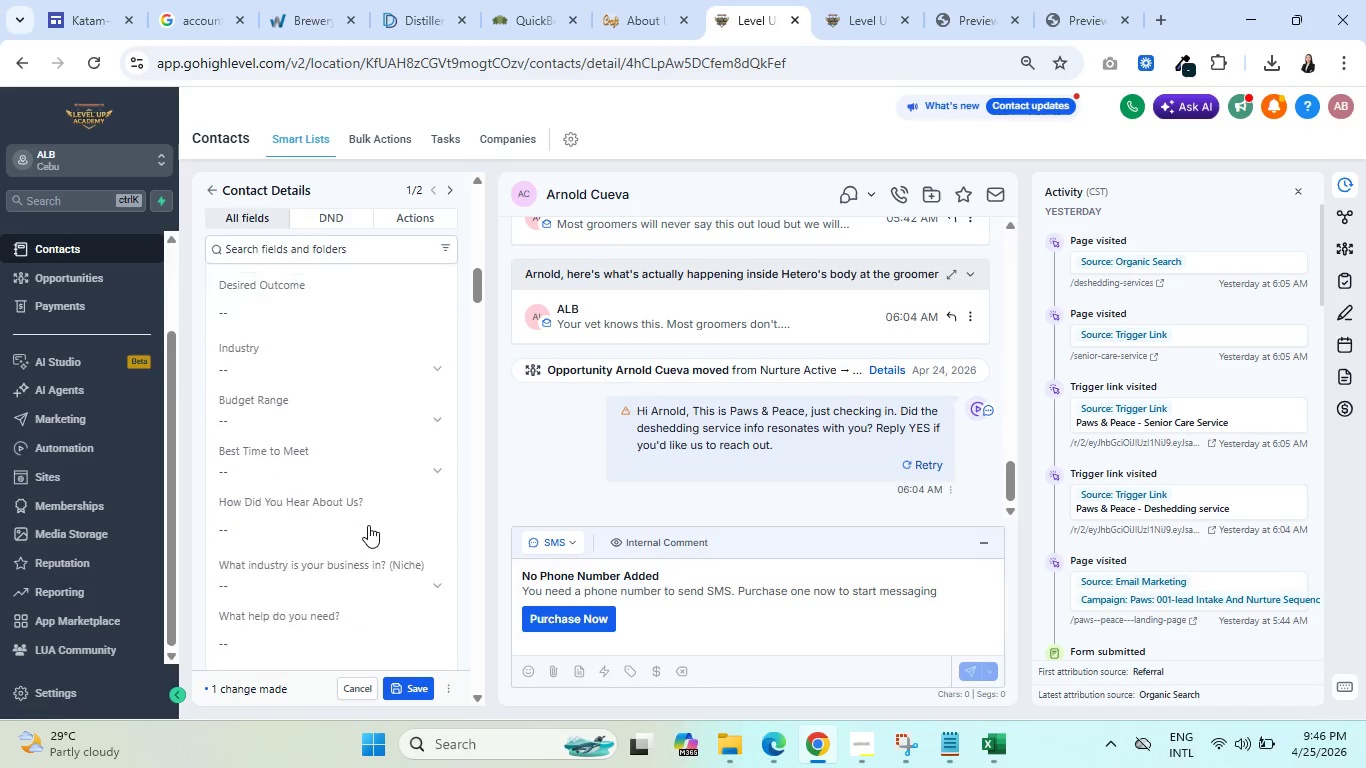 
left_click([410, 698])
 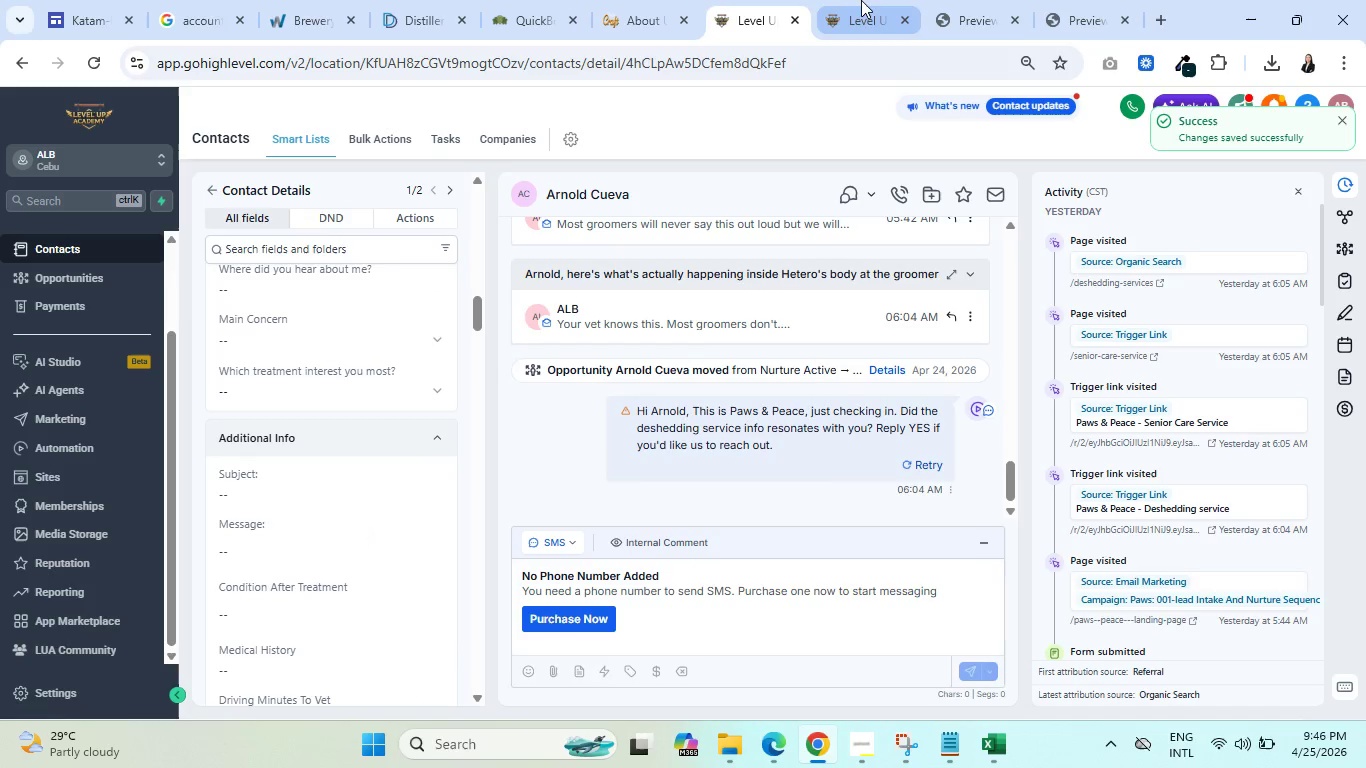 
left_click([865, 3])
 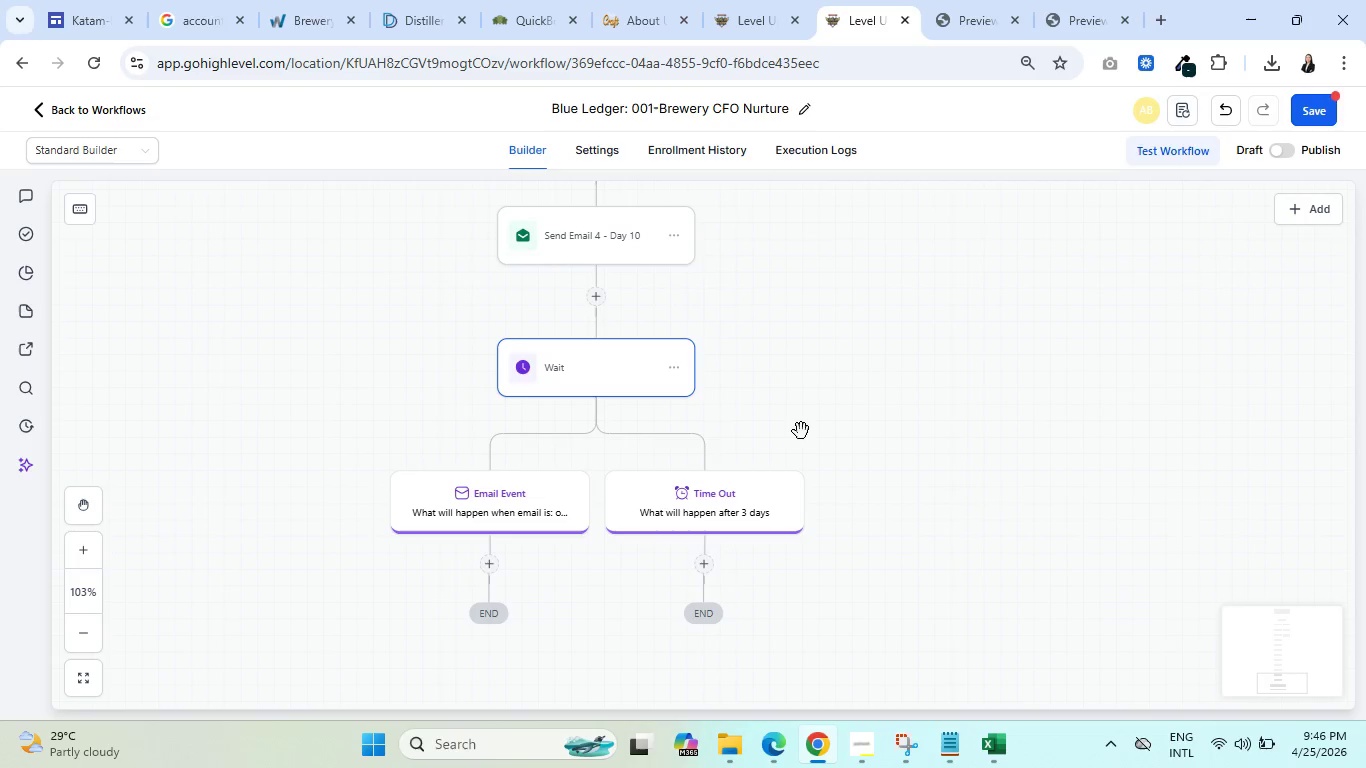 
wait(8.72)
 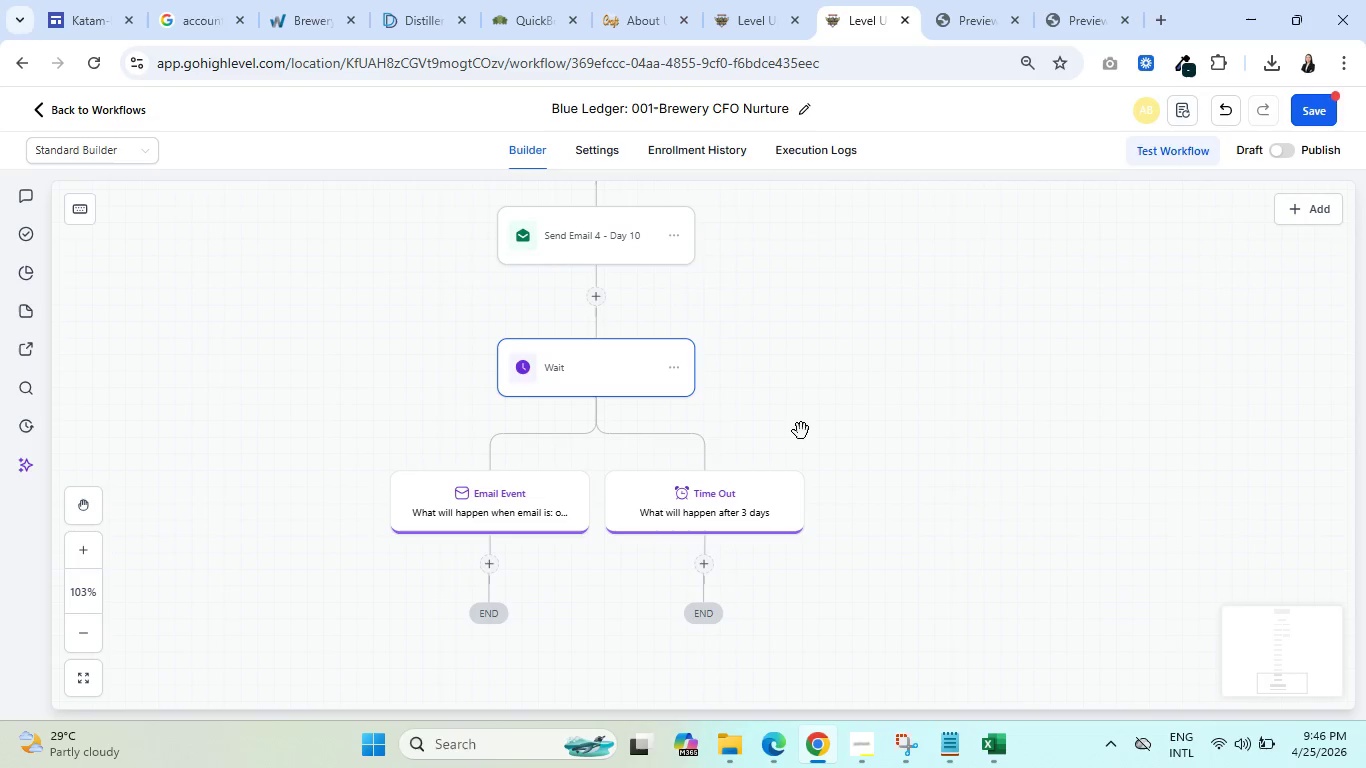 
left_click([1171, 153])
 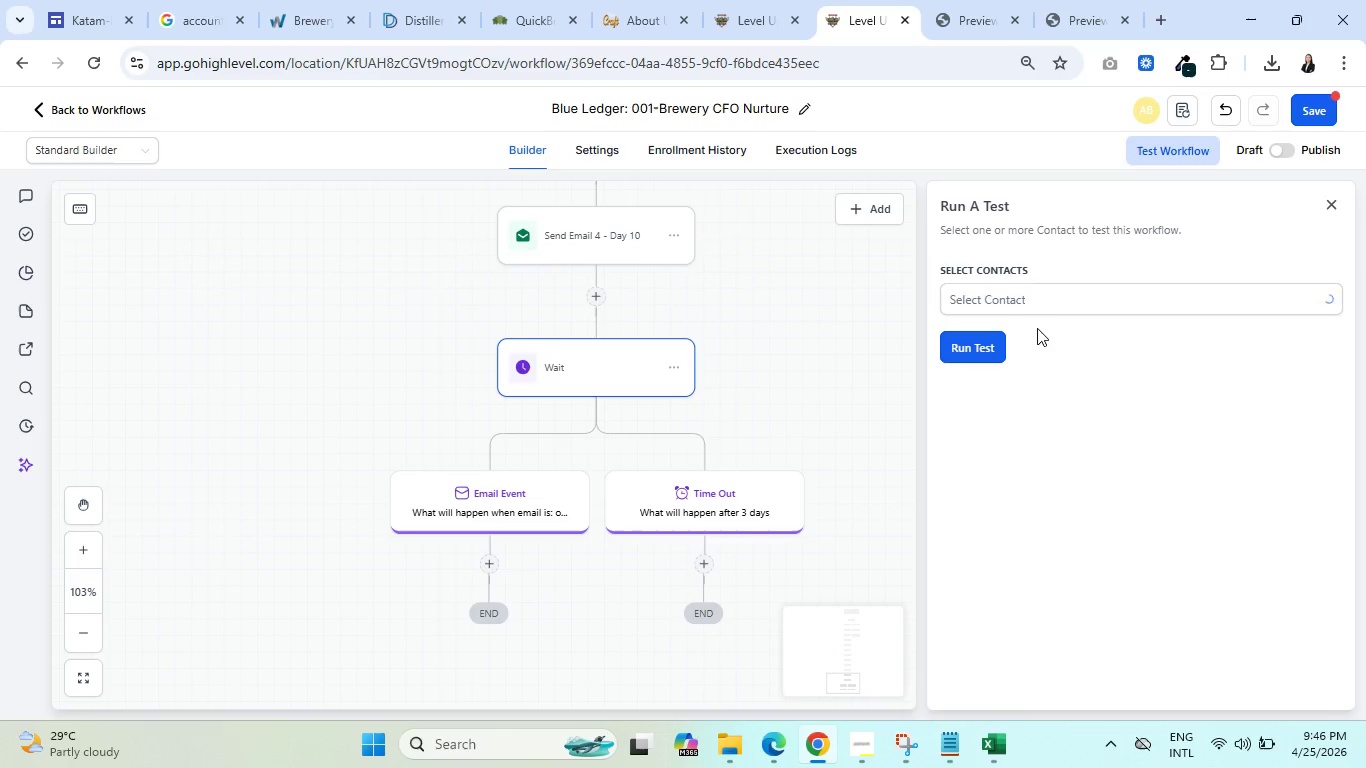 
left_click([1074, 296])
 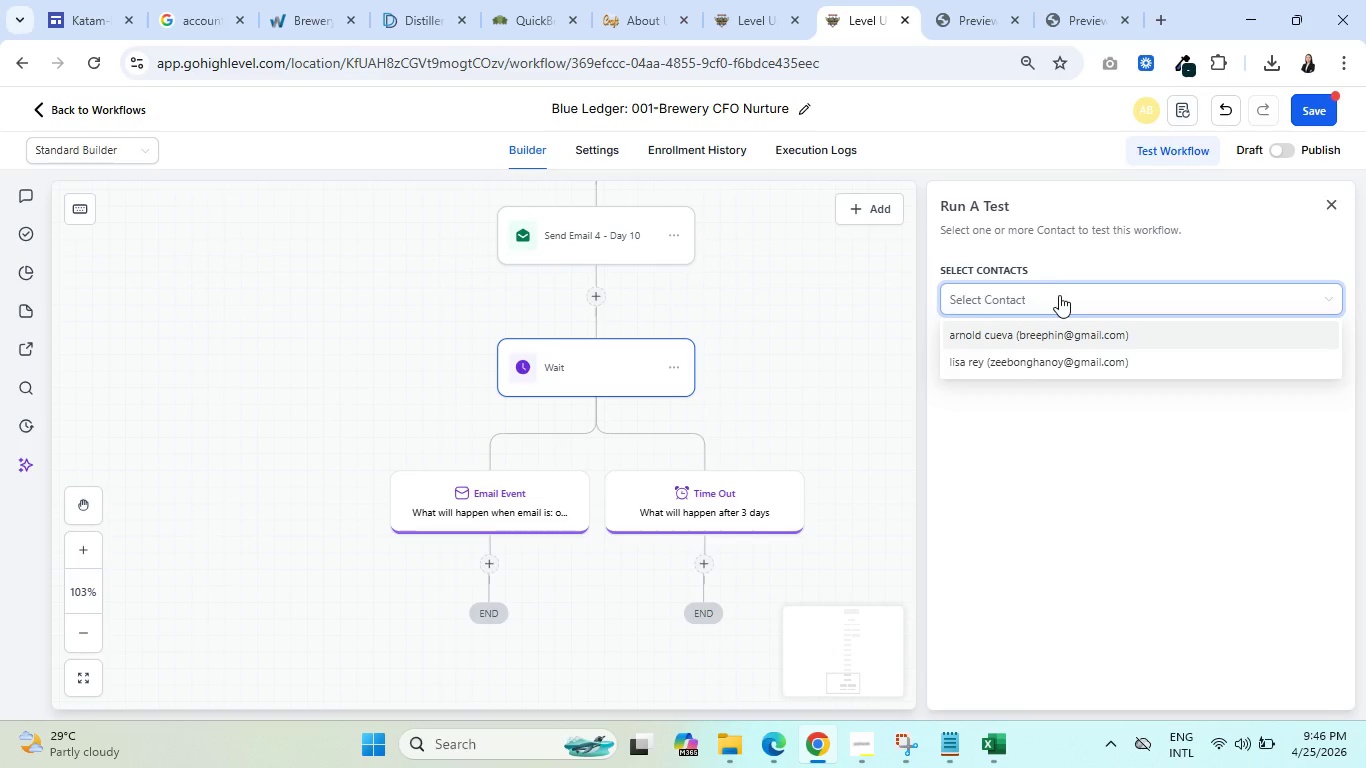 
left_click([1058, 332])
 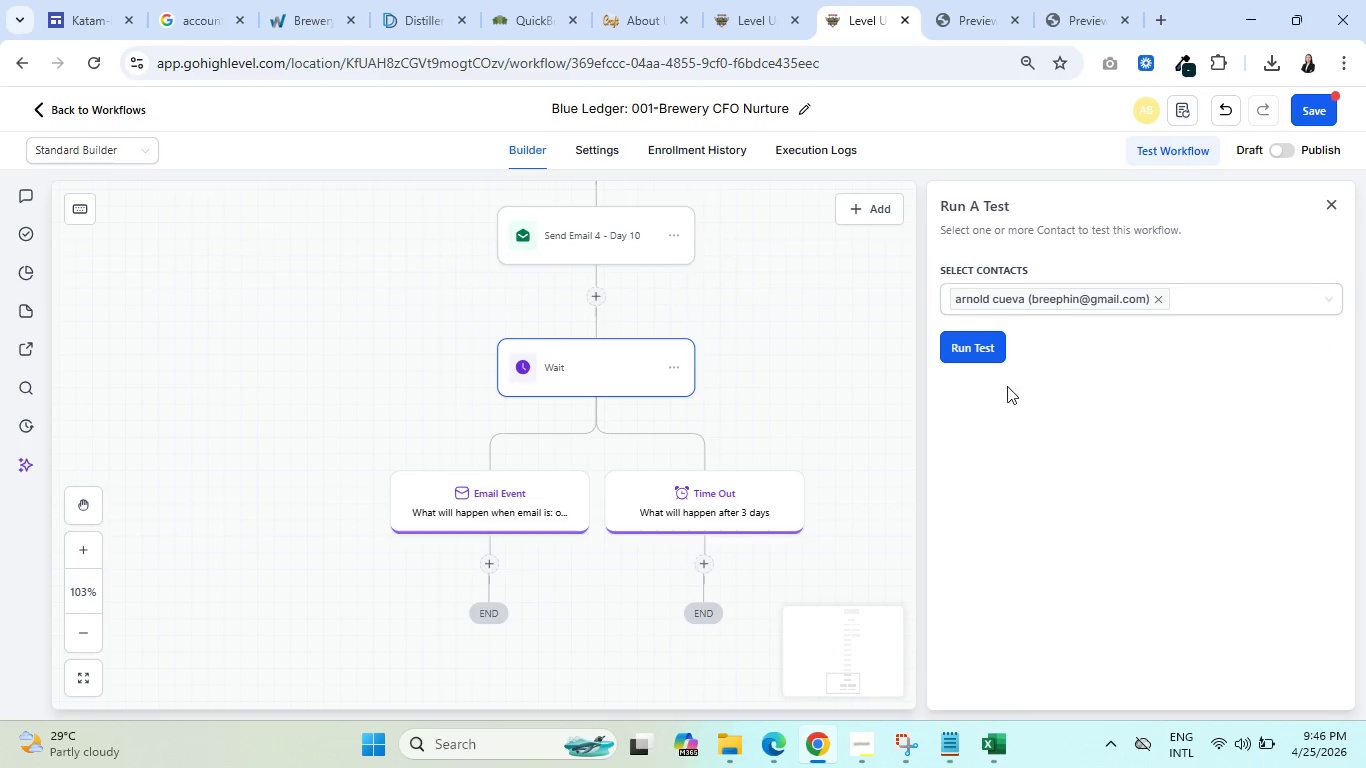 
left_click([976, 348])
 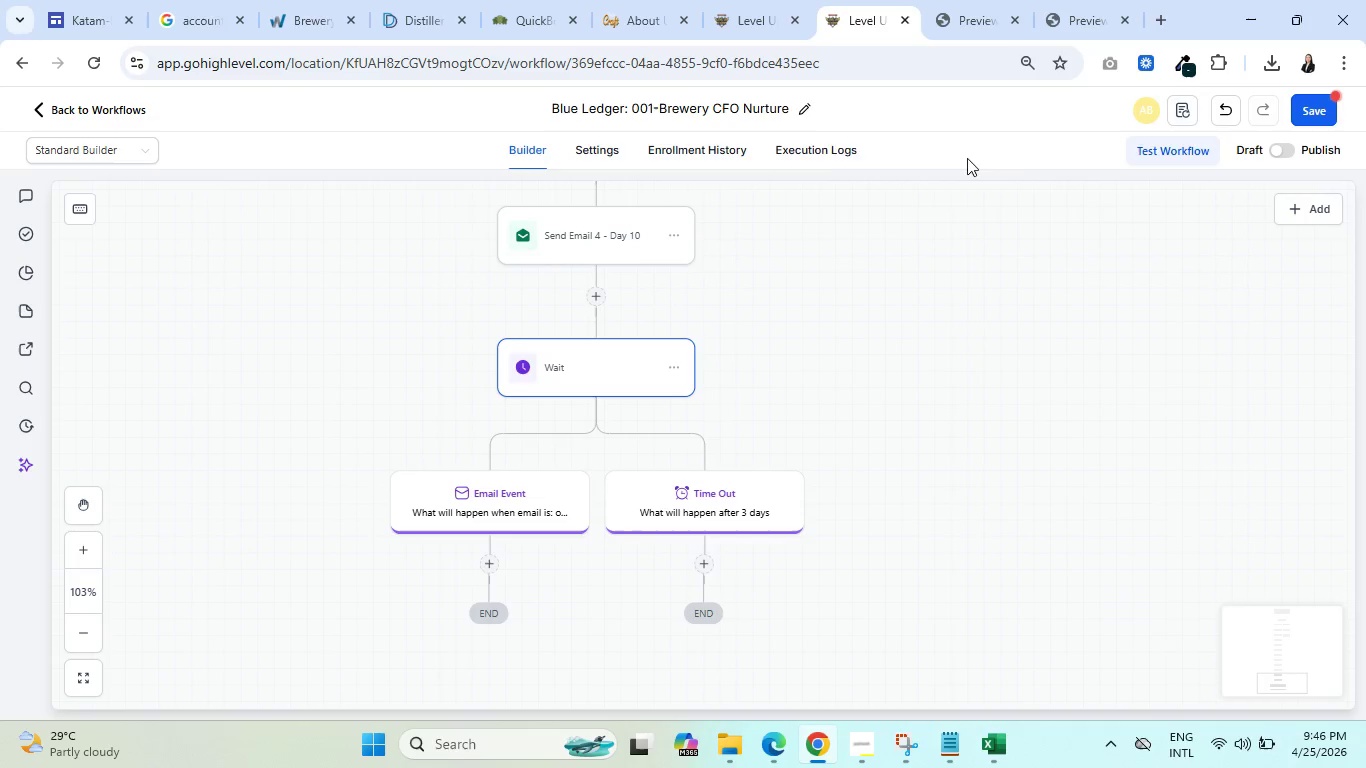 
left_click([1311, 103])
 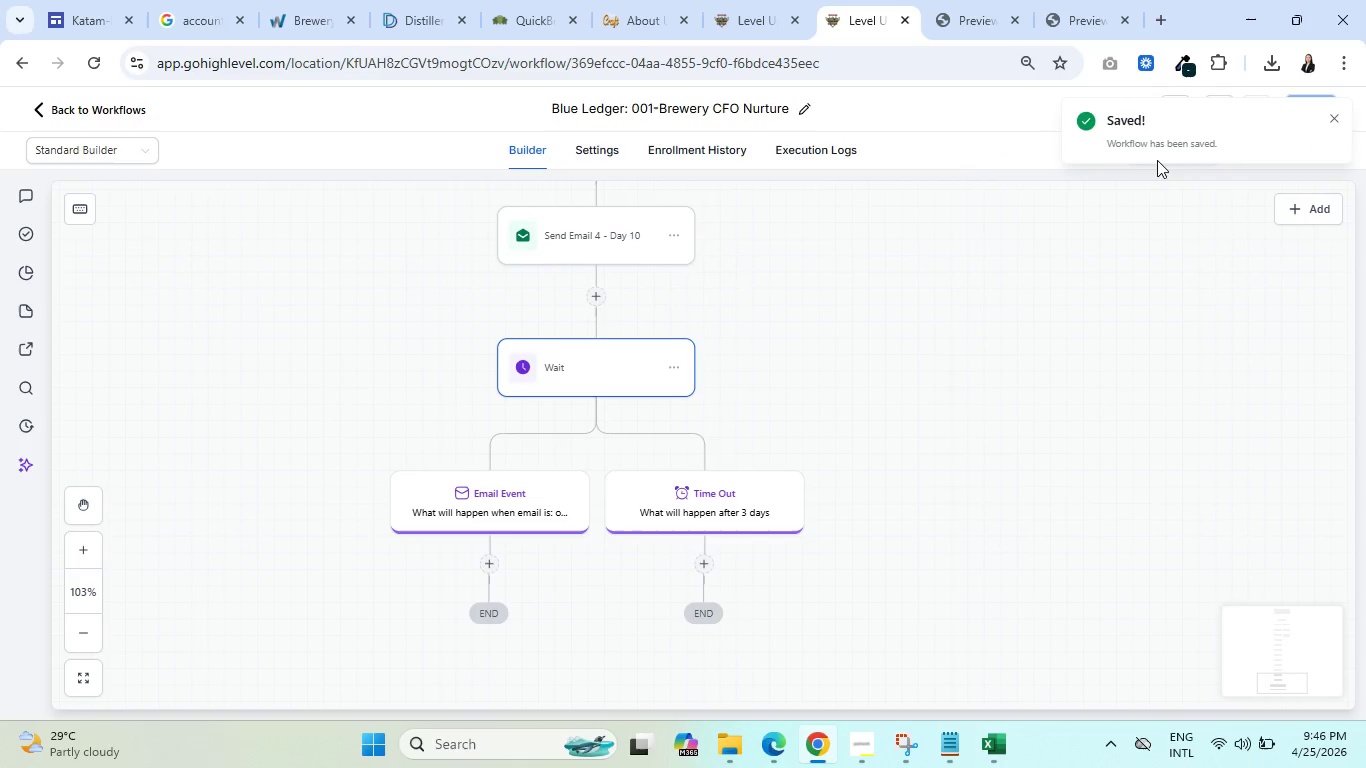 
left_click([695, 153])
 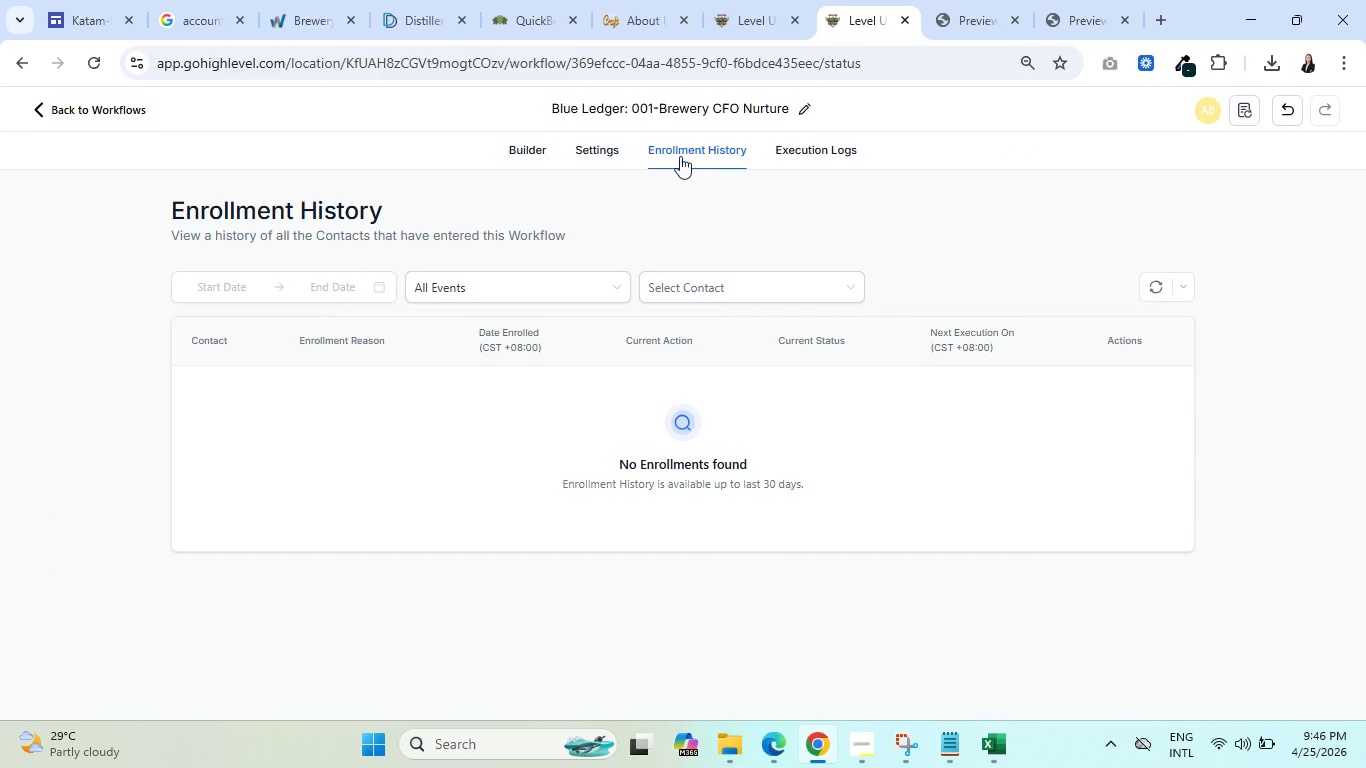 
left_click([597, 146])
 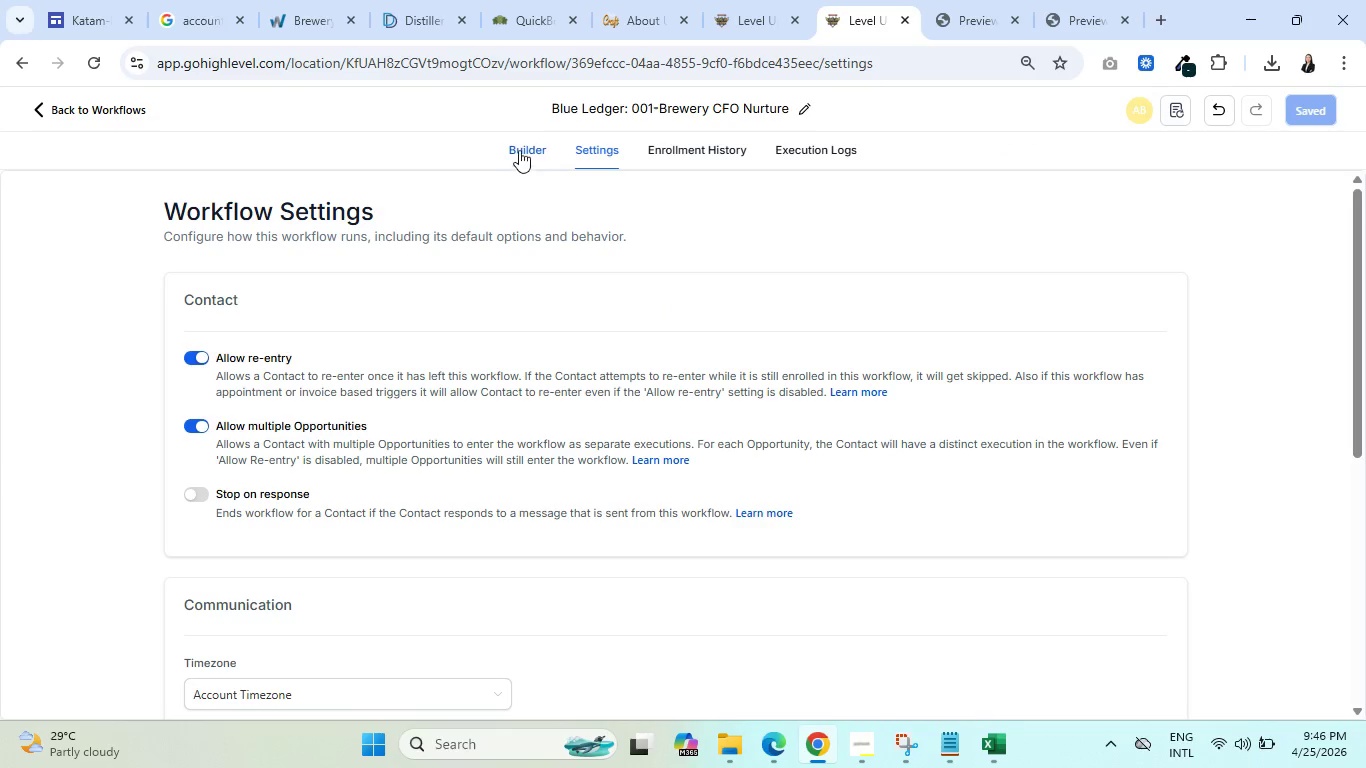 
left_click([524, 148])
 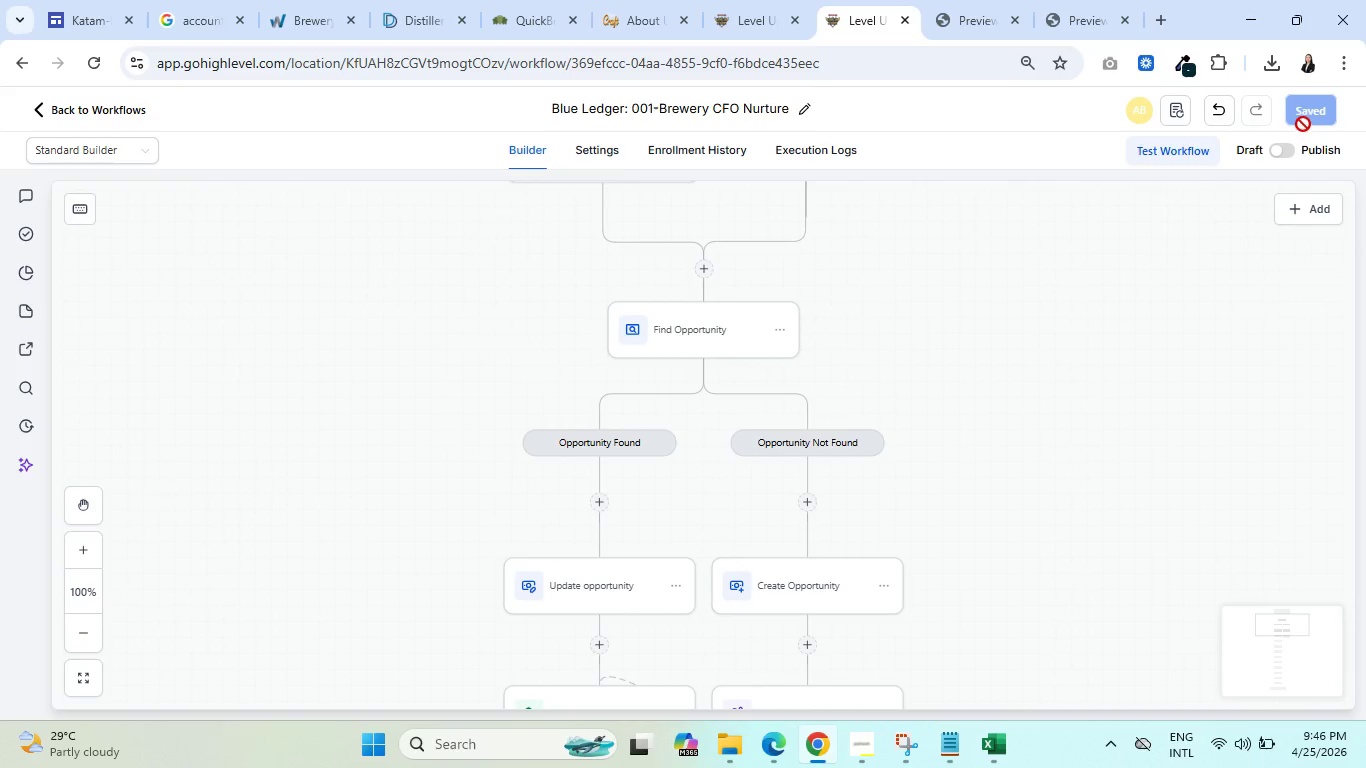 
left_click([1171, 158])
 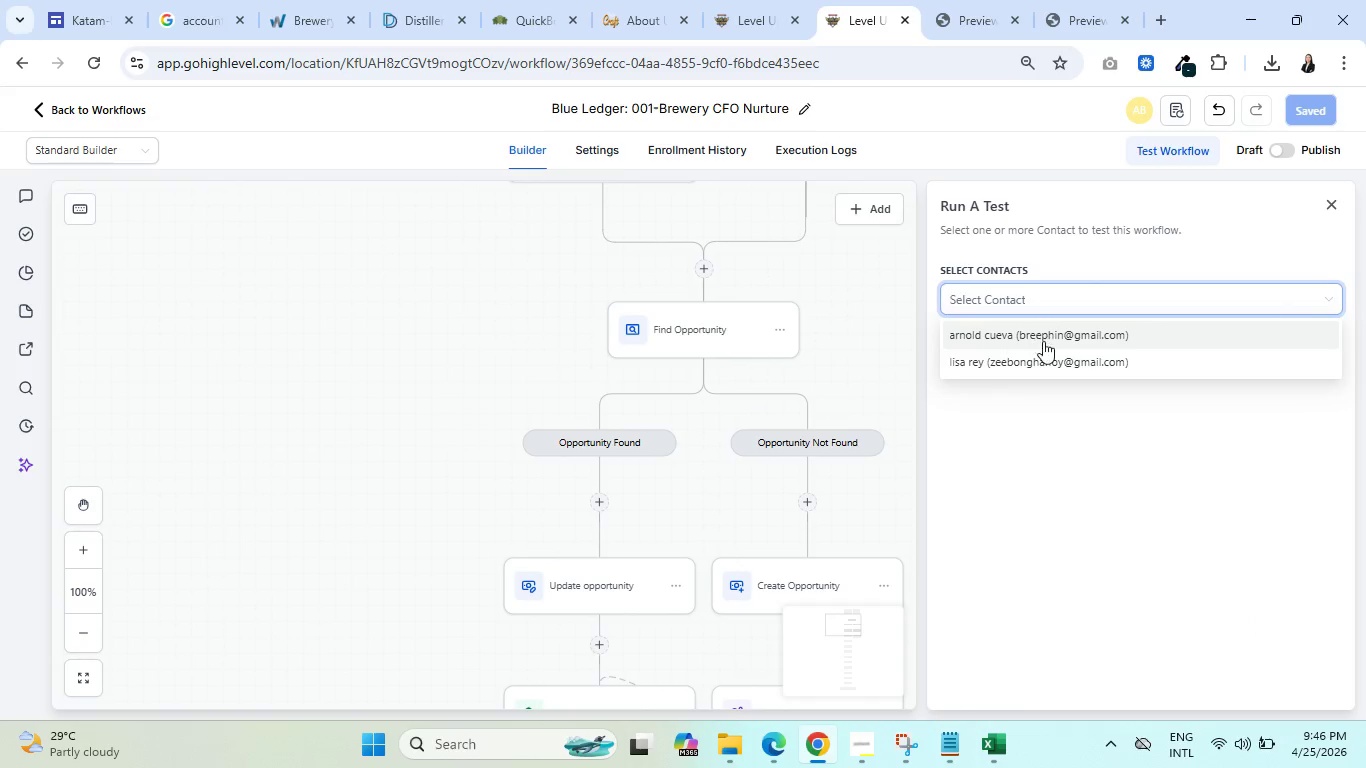 
double_click([1061, 439])
 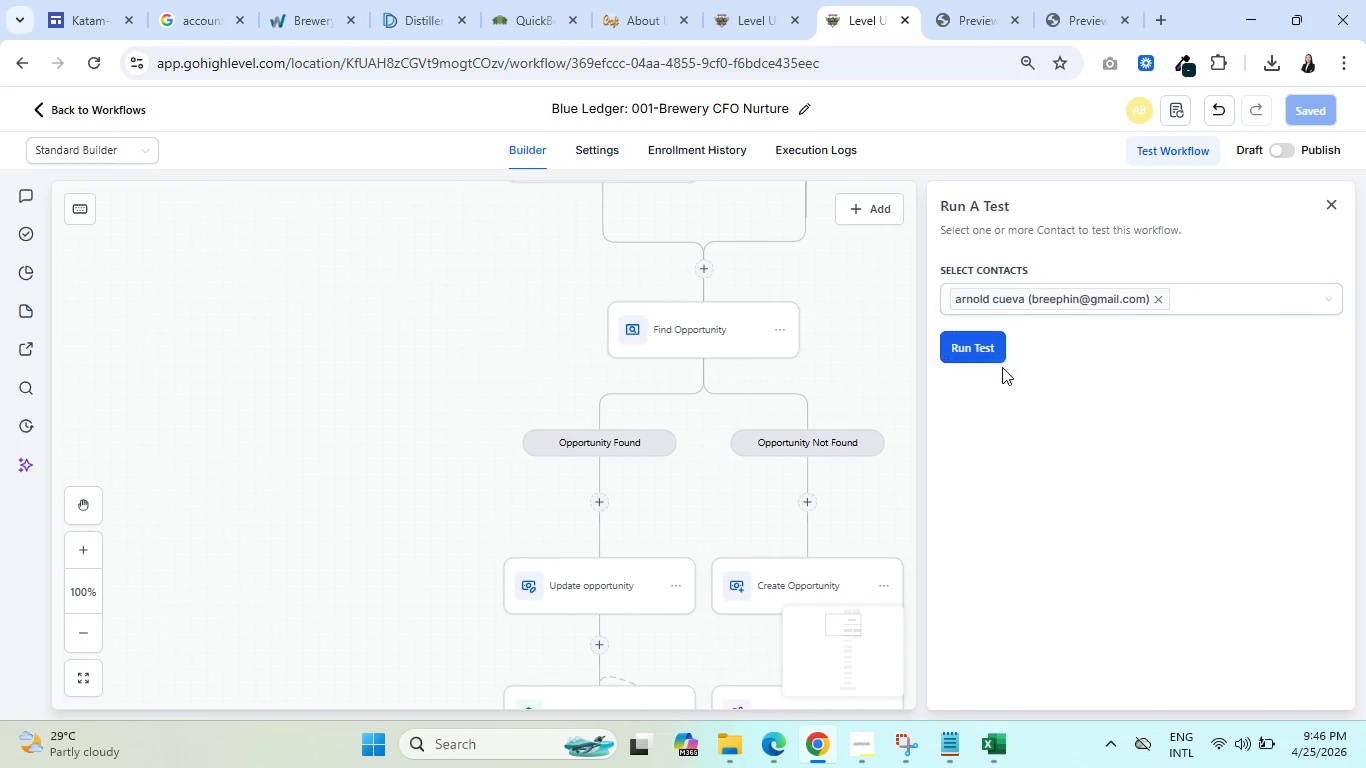 
triple_click([986, 345])
 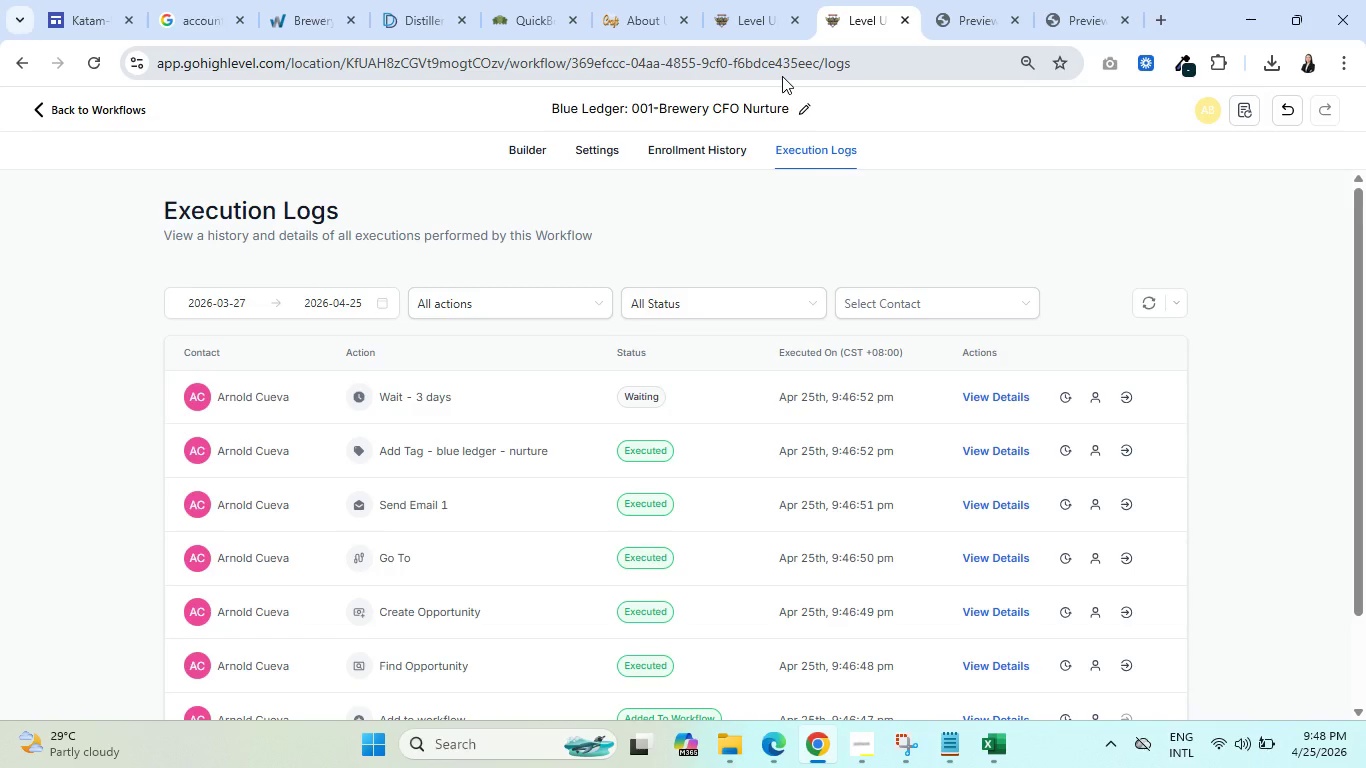 
wait(115.31)
 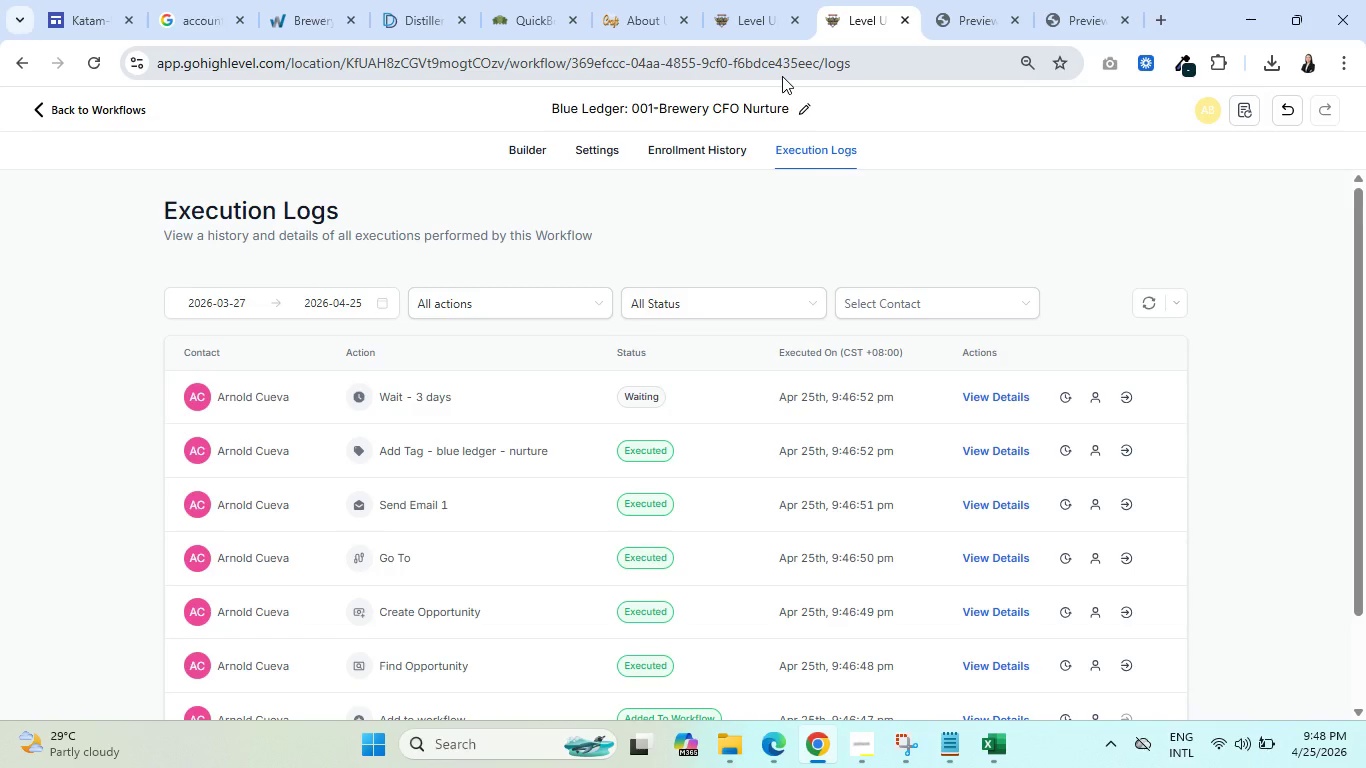 
left_click([761, 0])
 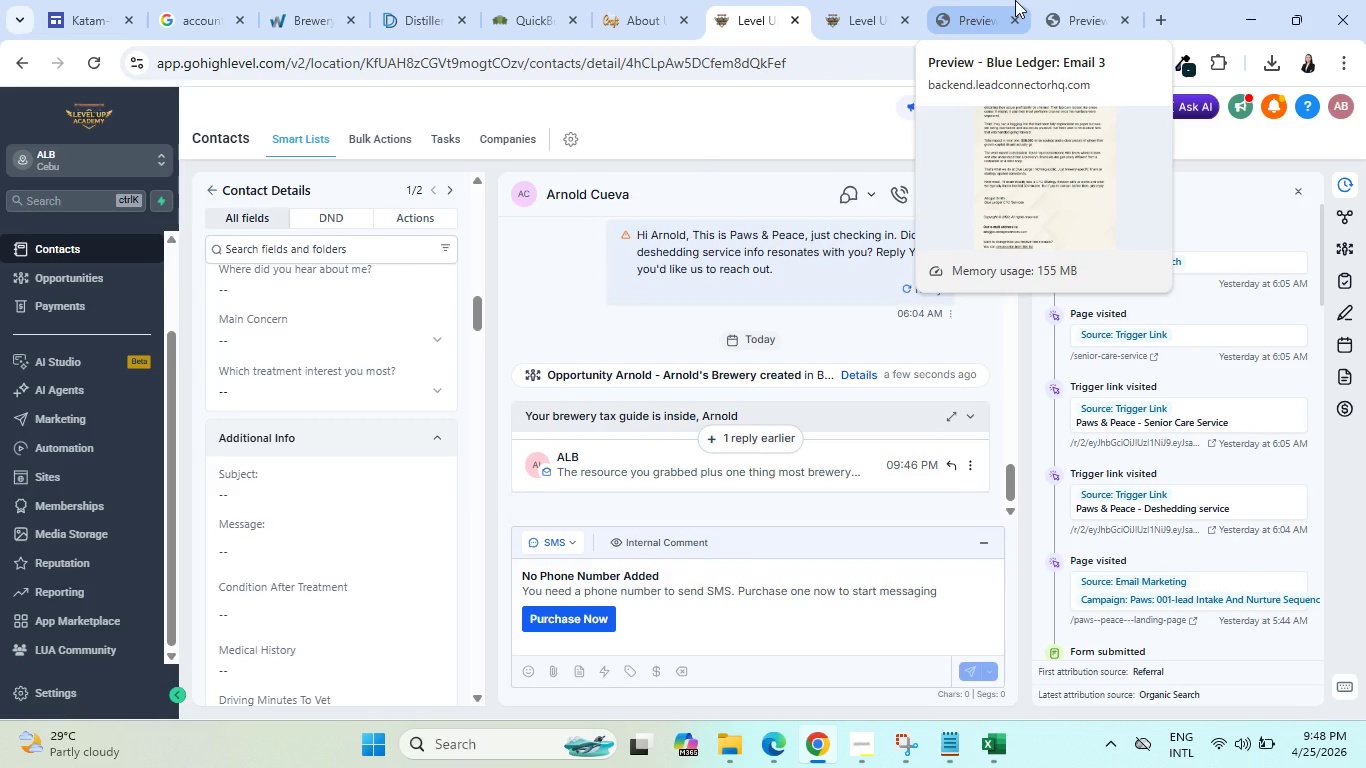 
wait(6.95)
 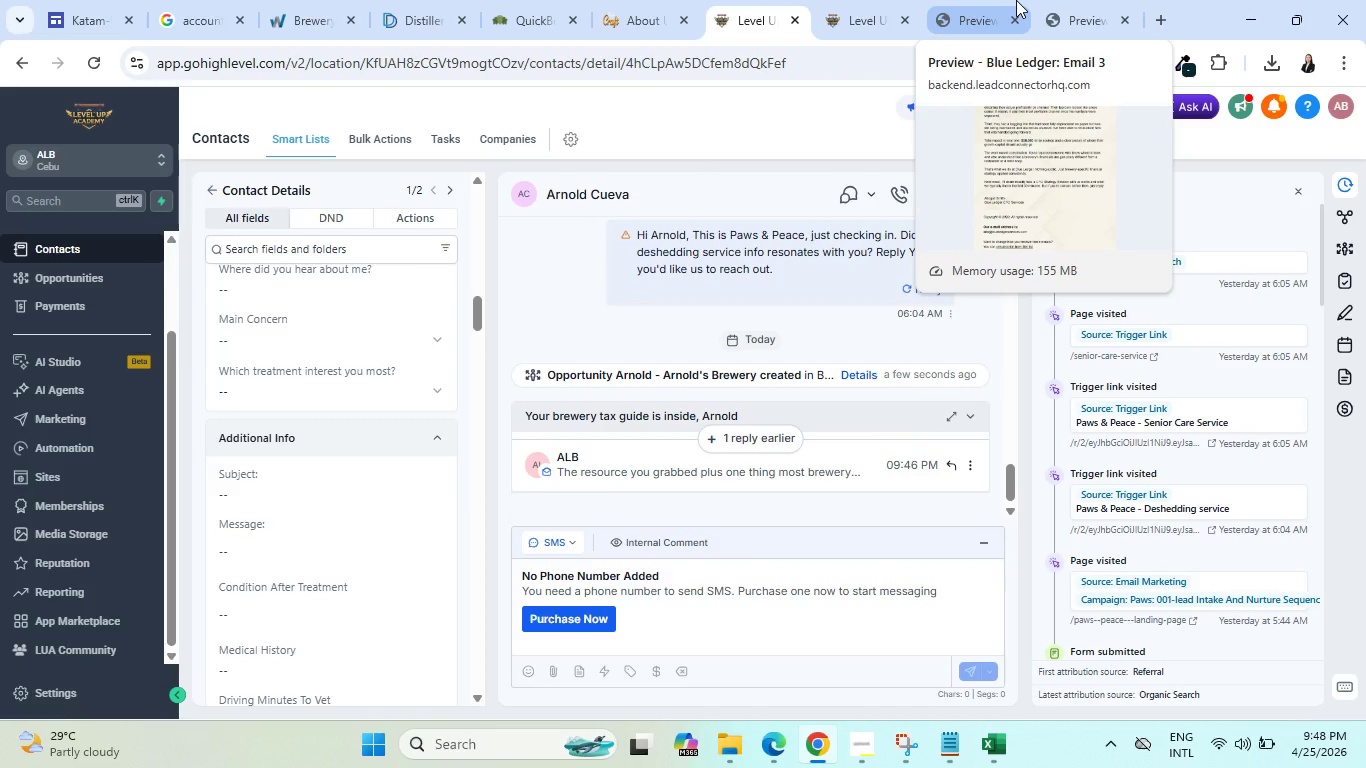 
left_click([966, 0])
 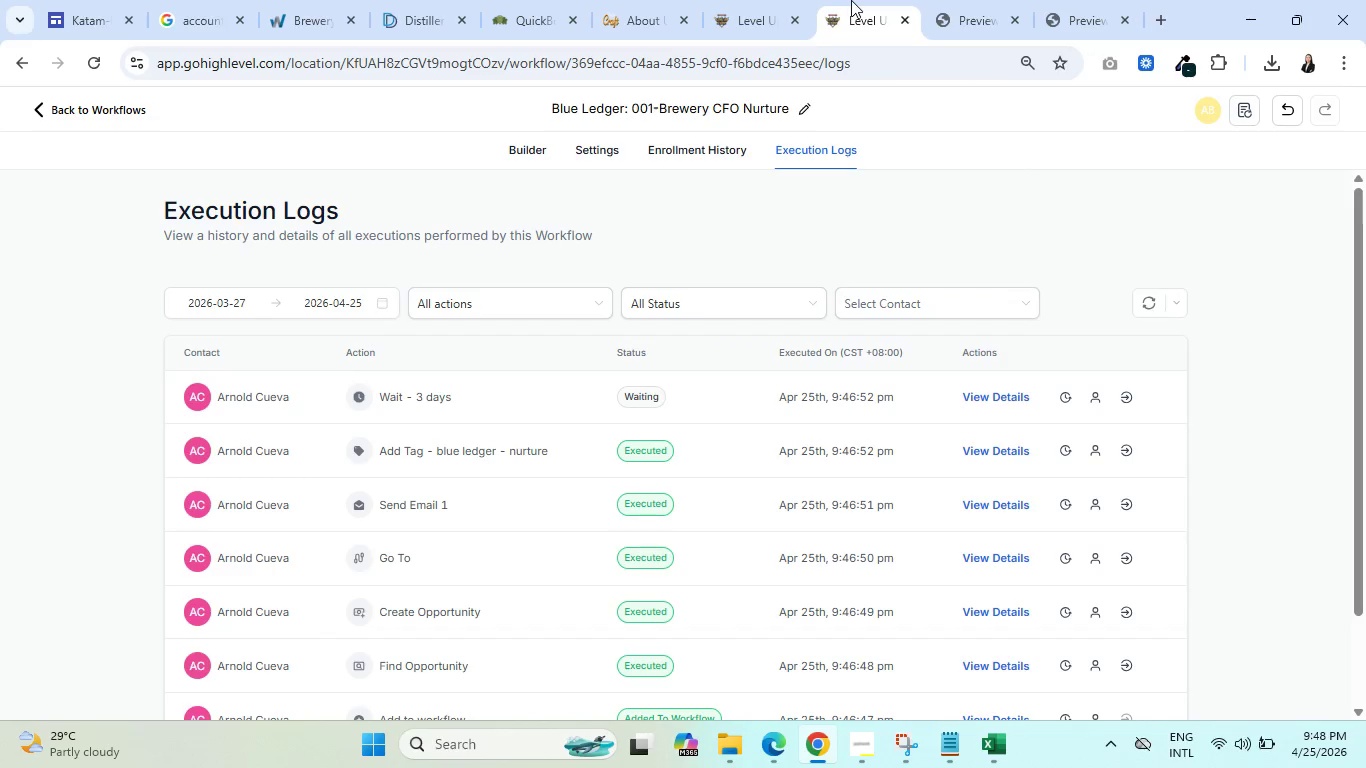 
double_click([750, 0])
 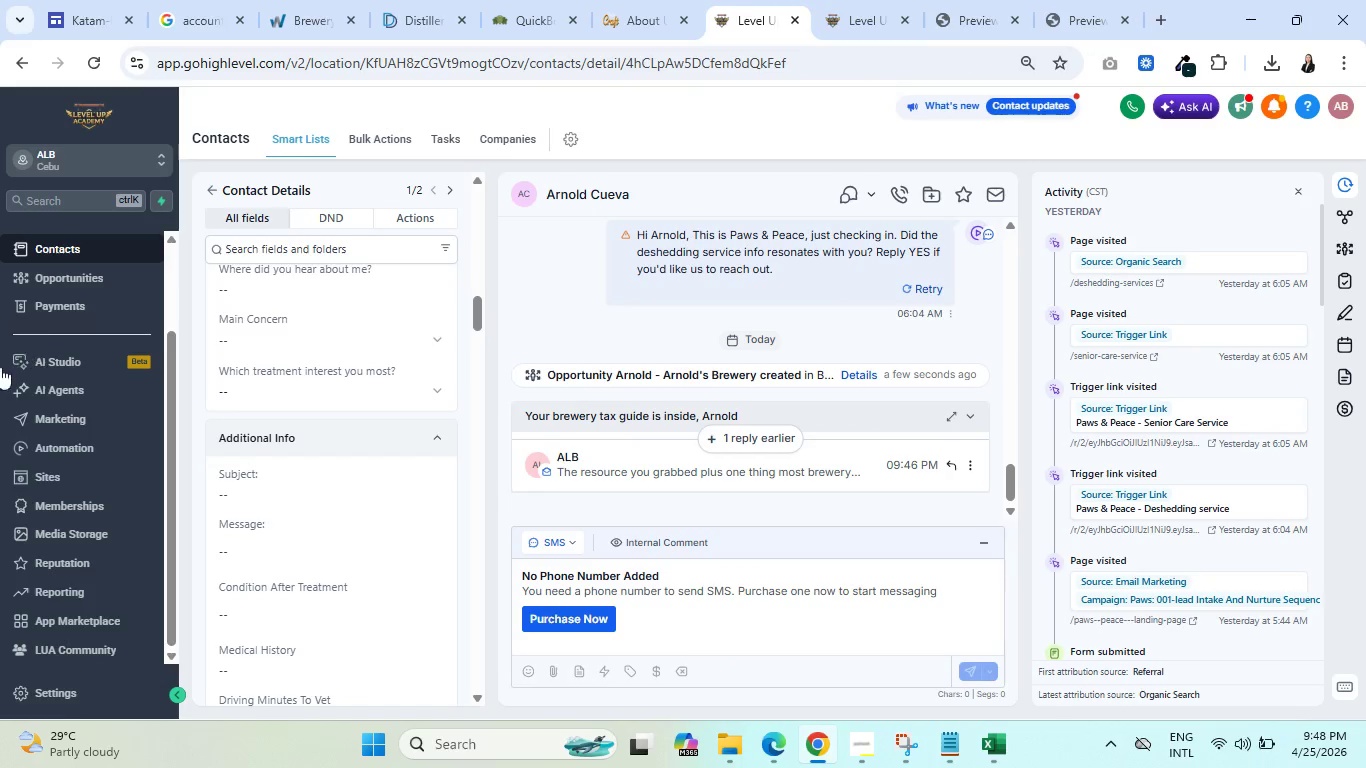 
left_click([43, 499])
 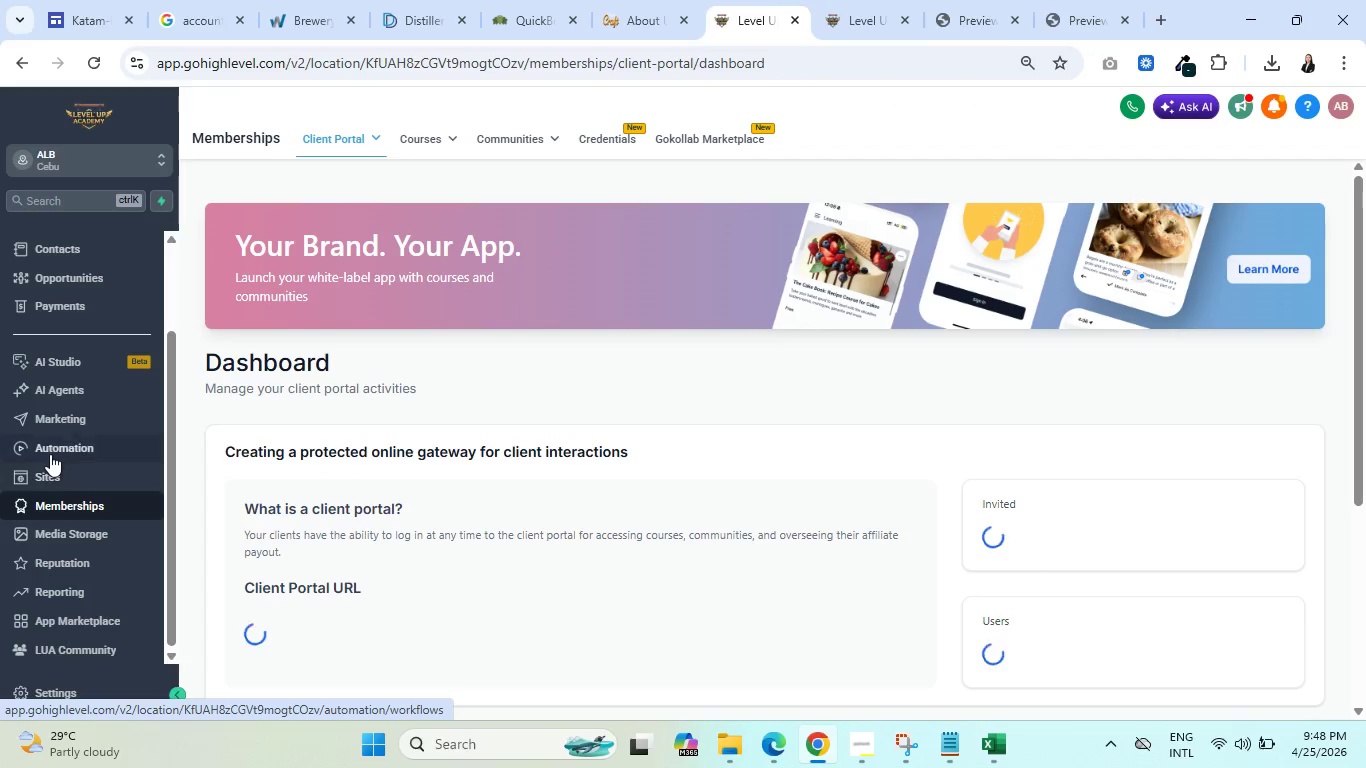 
left_click([56, 413])
 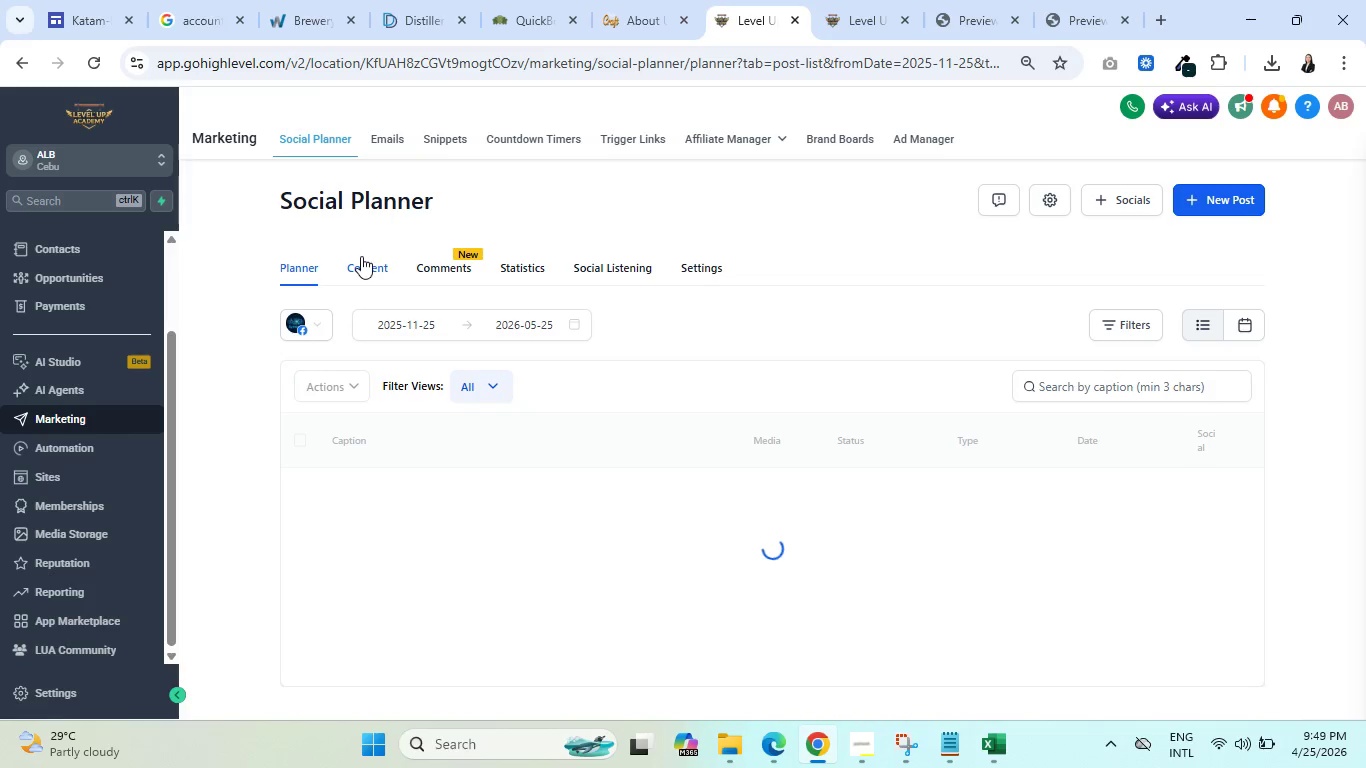 
left_click([385, 135])
 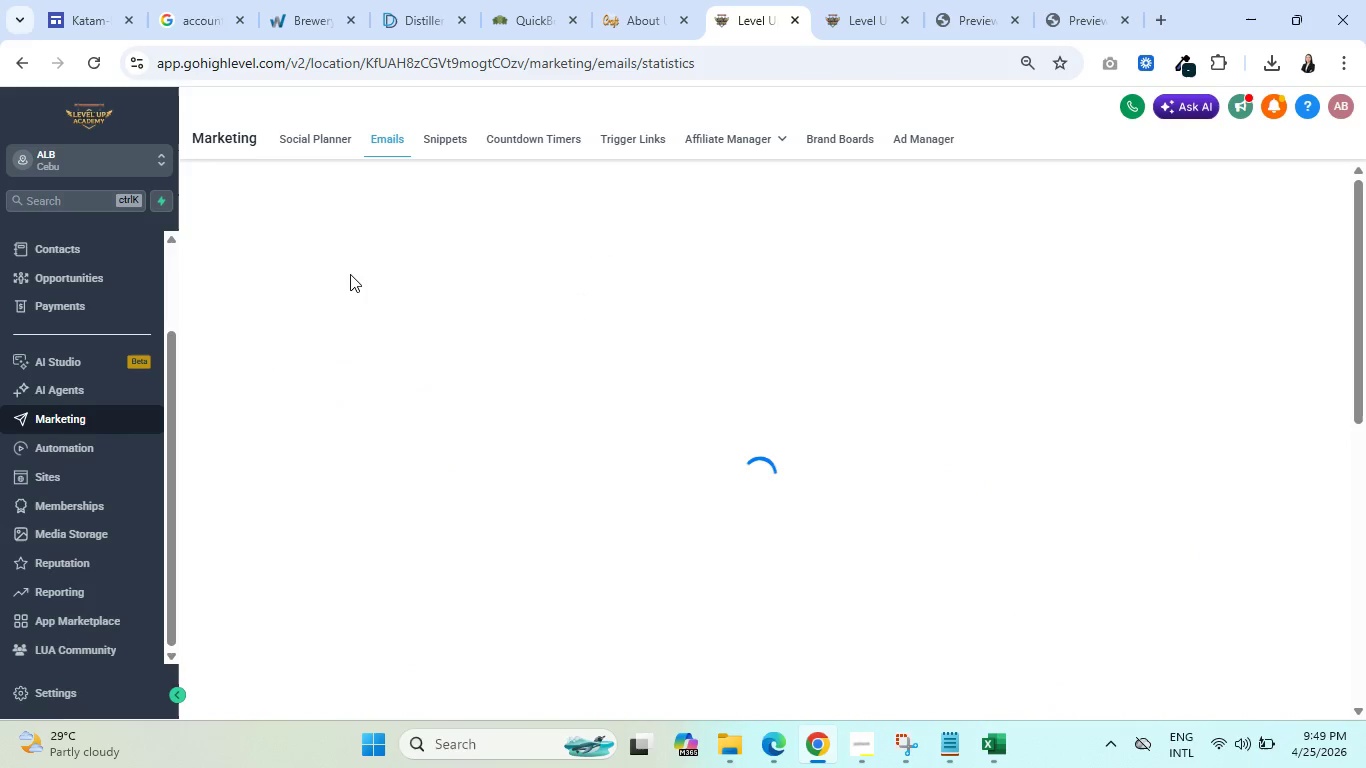 
mouse_move([385, 325])
 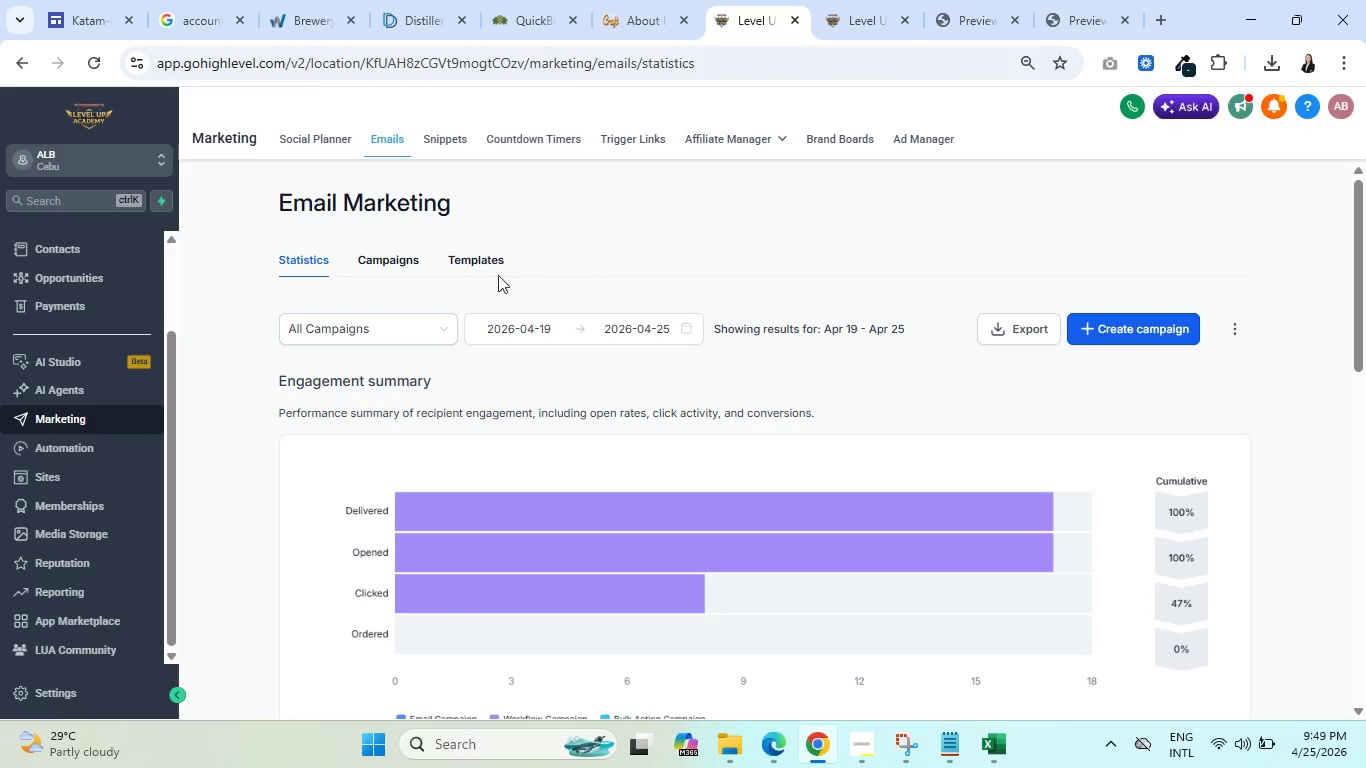 
left_click([485, 258])
 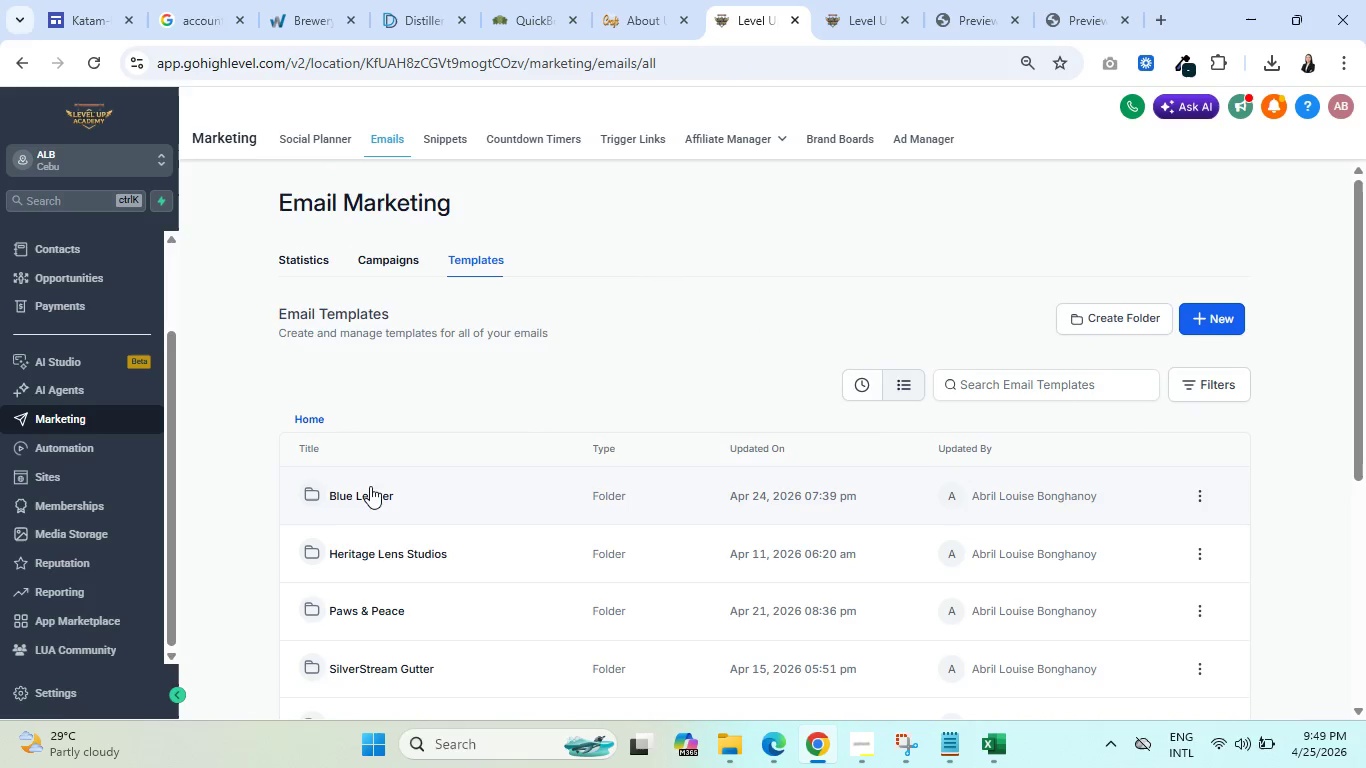 
left_click([365, 496])
 